 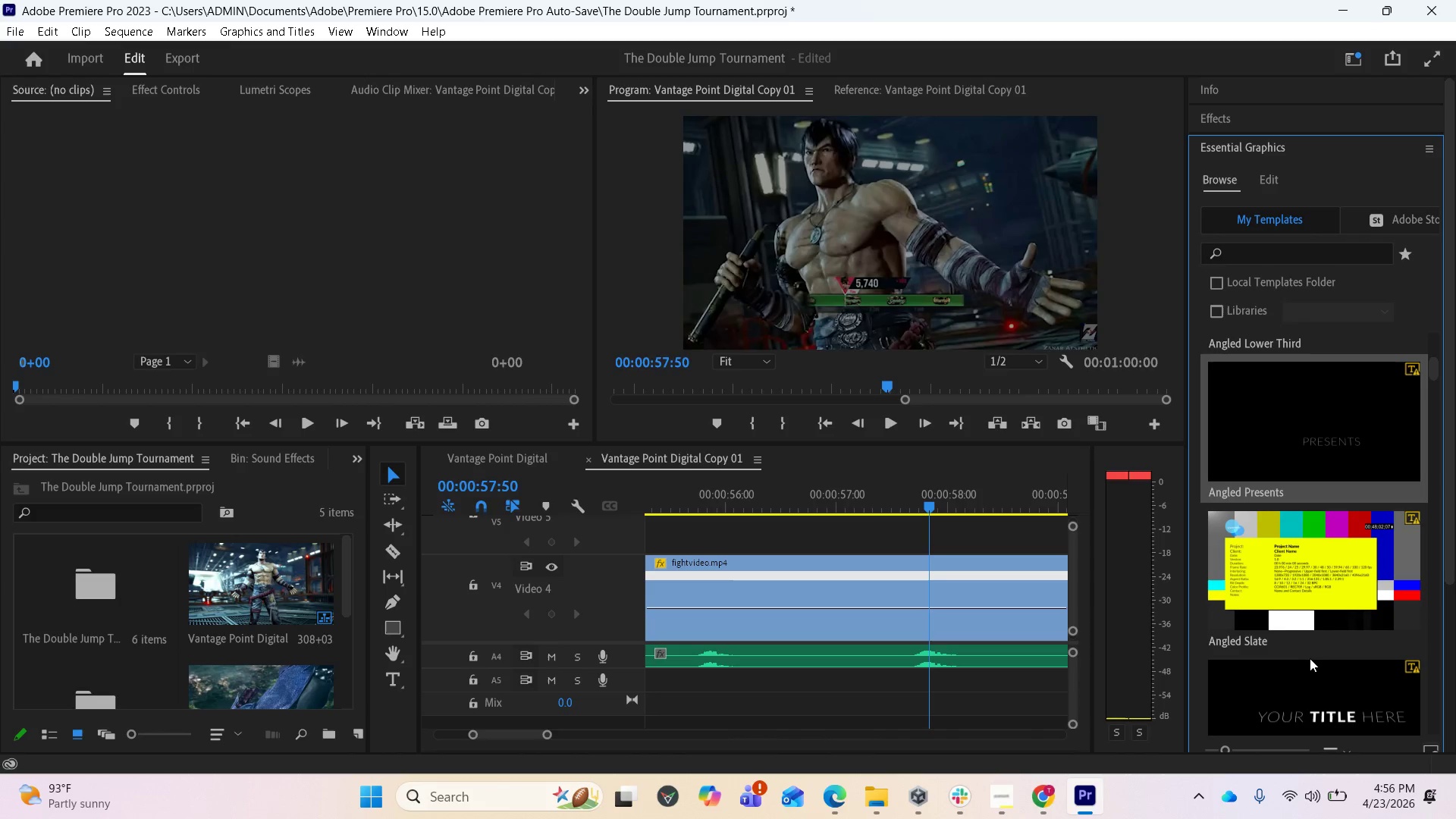 
scroll: coordinate [1261, 663], scroll_direction: down, amount: 6.0
 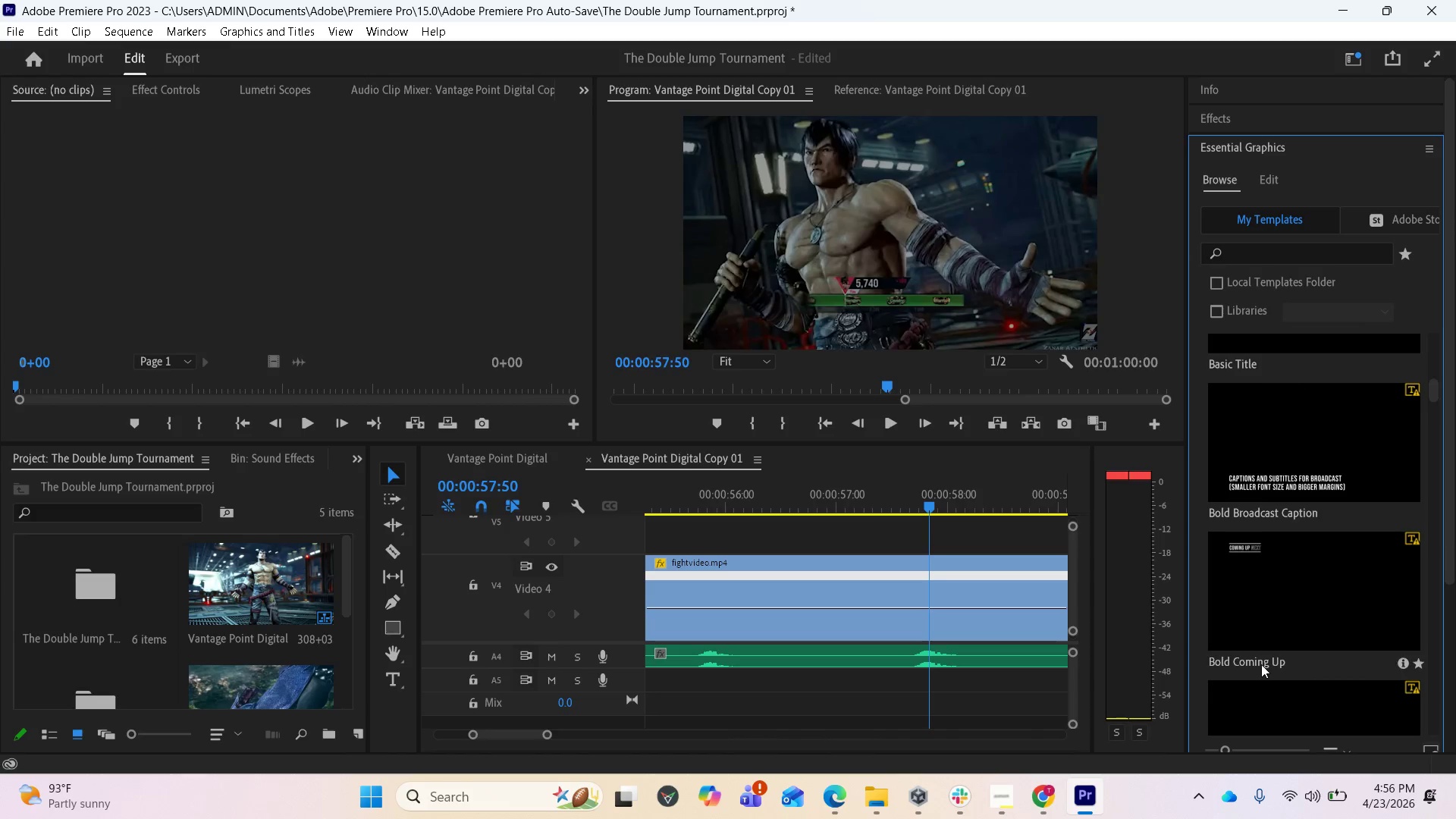 
scroll: coordinate [1302, 589], scroll_direction: down, amount: 4.0
 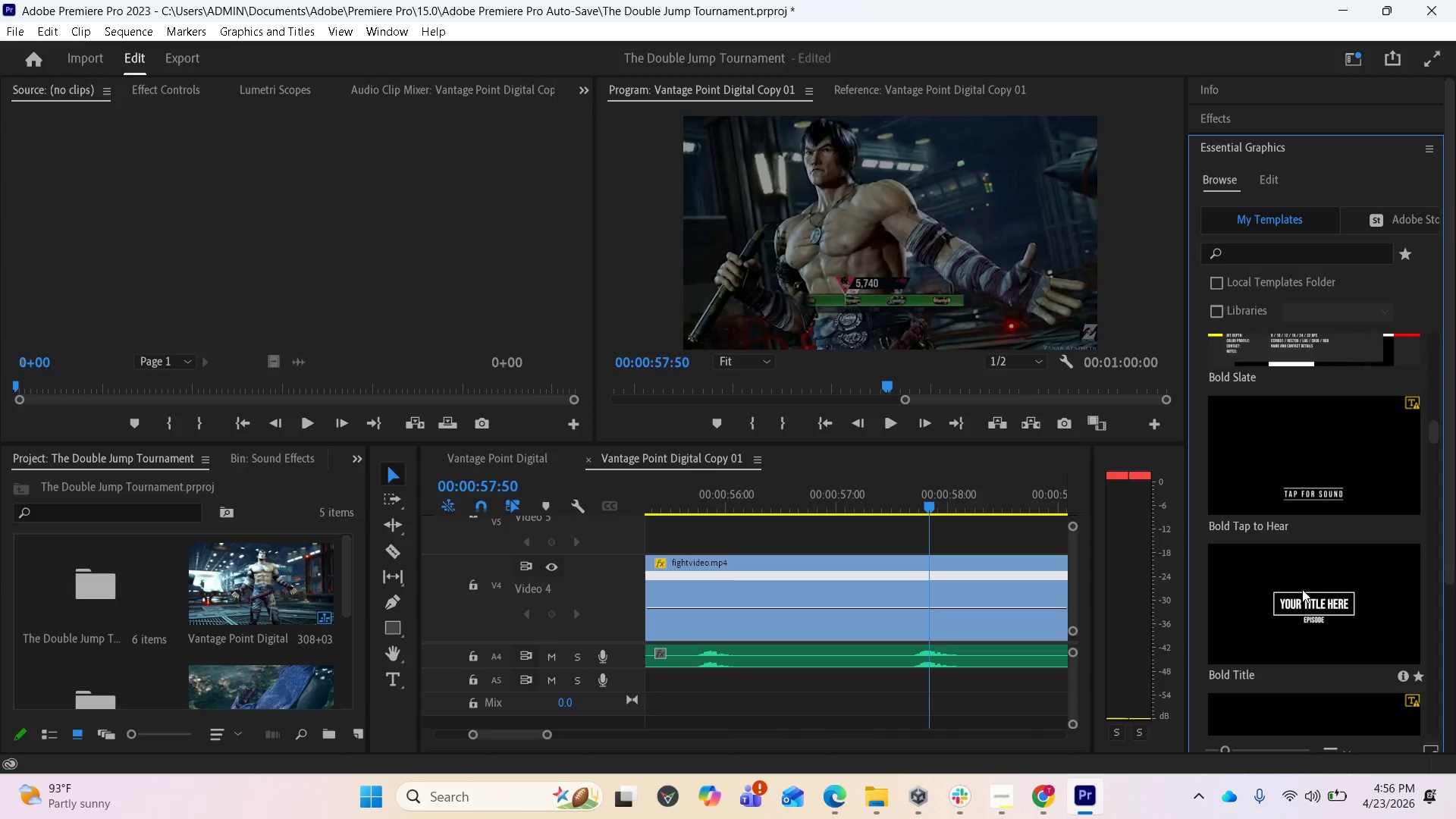 
mouse_move([1320, 476])
 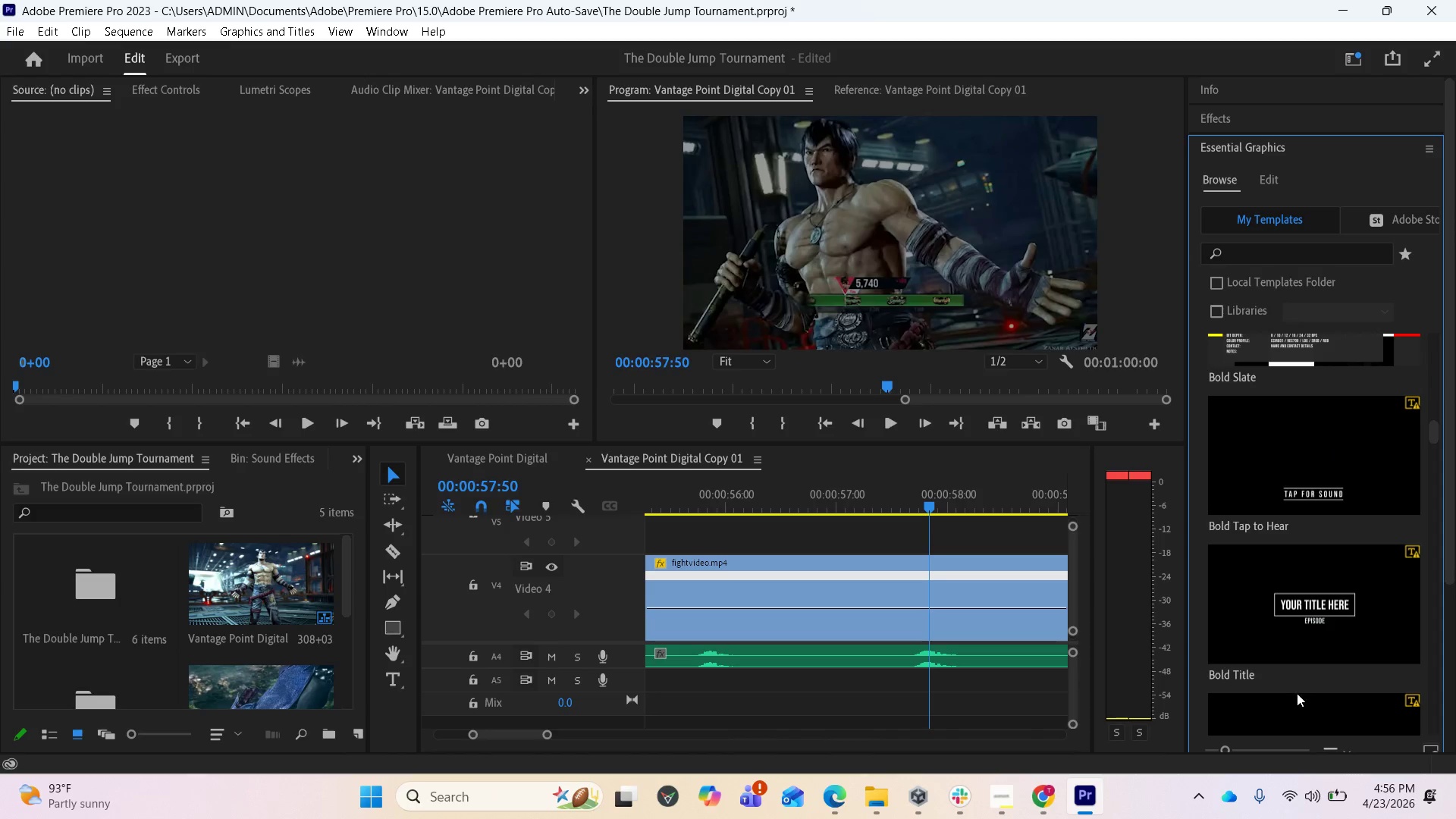 
scroll: coordinate [1293, 714], scroll_direction: down, amount: 2.0
 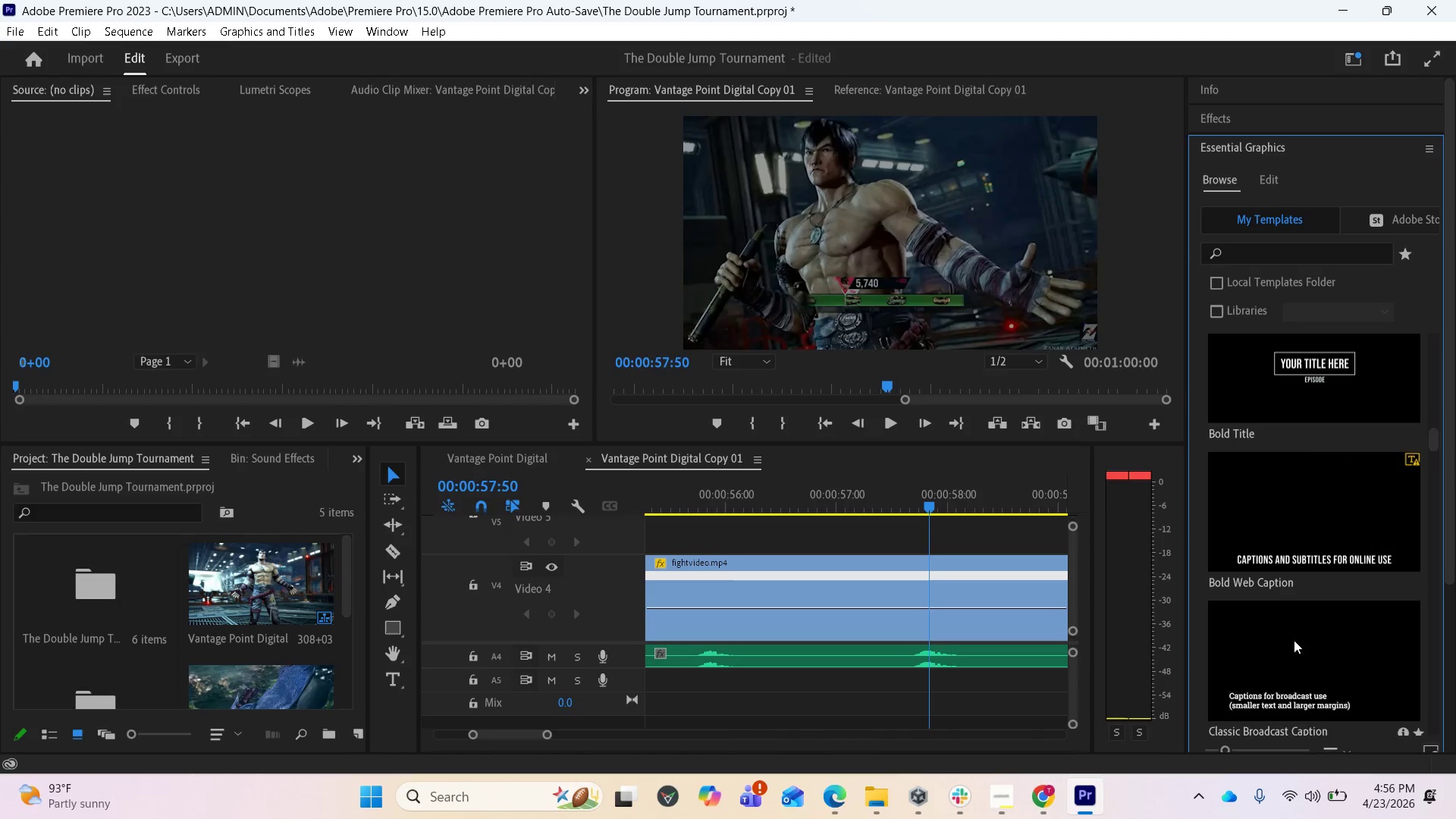 
left_click([1329, 378])
 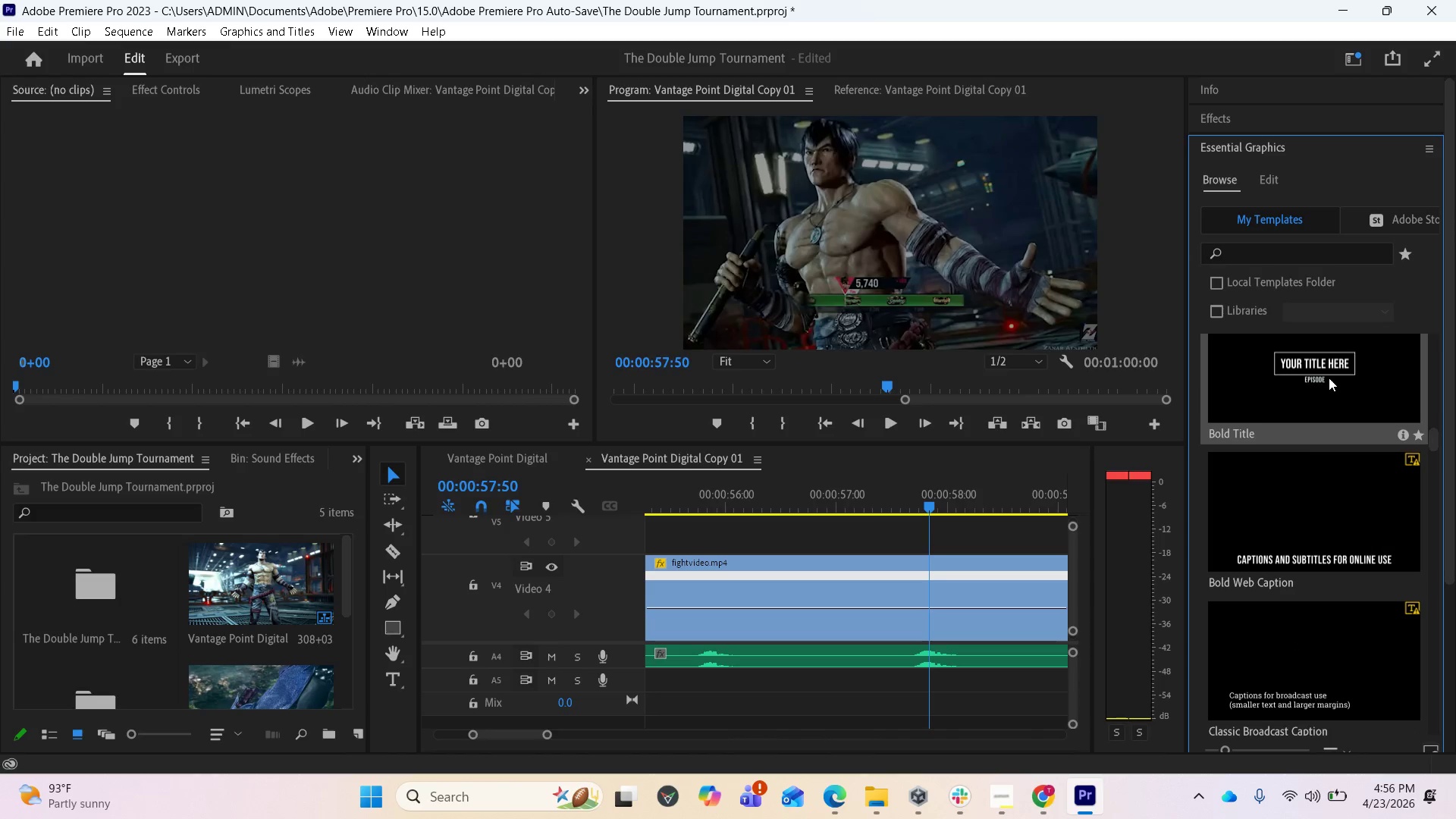 
left_click([1329, 378])
 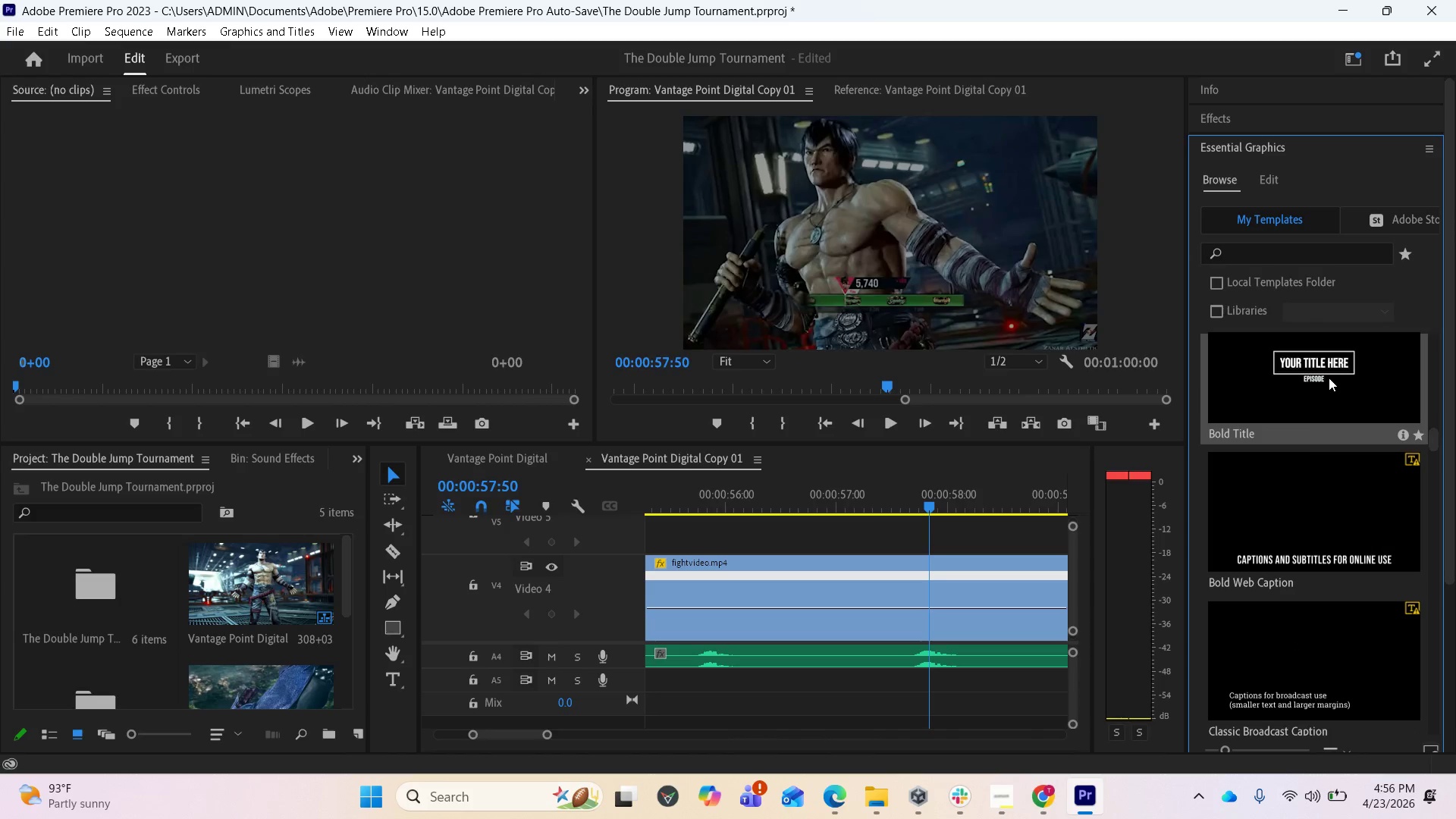 
double_click([1329, 378])
 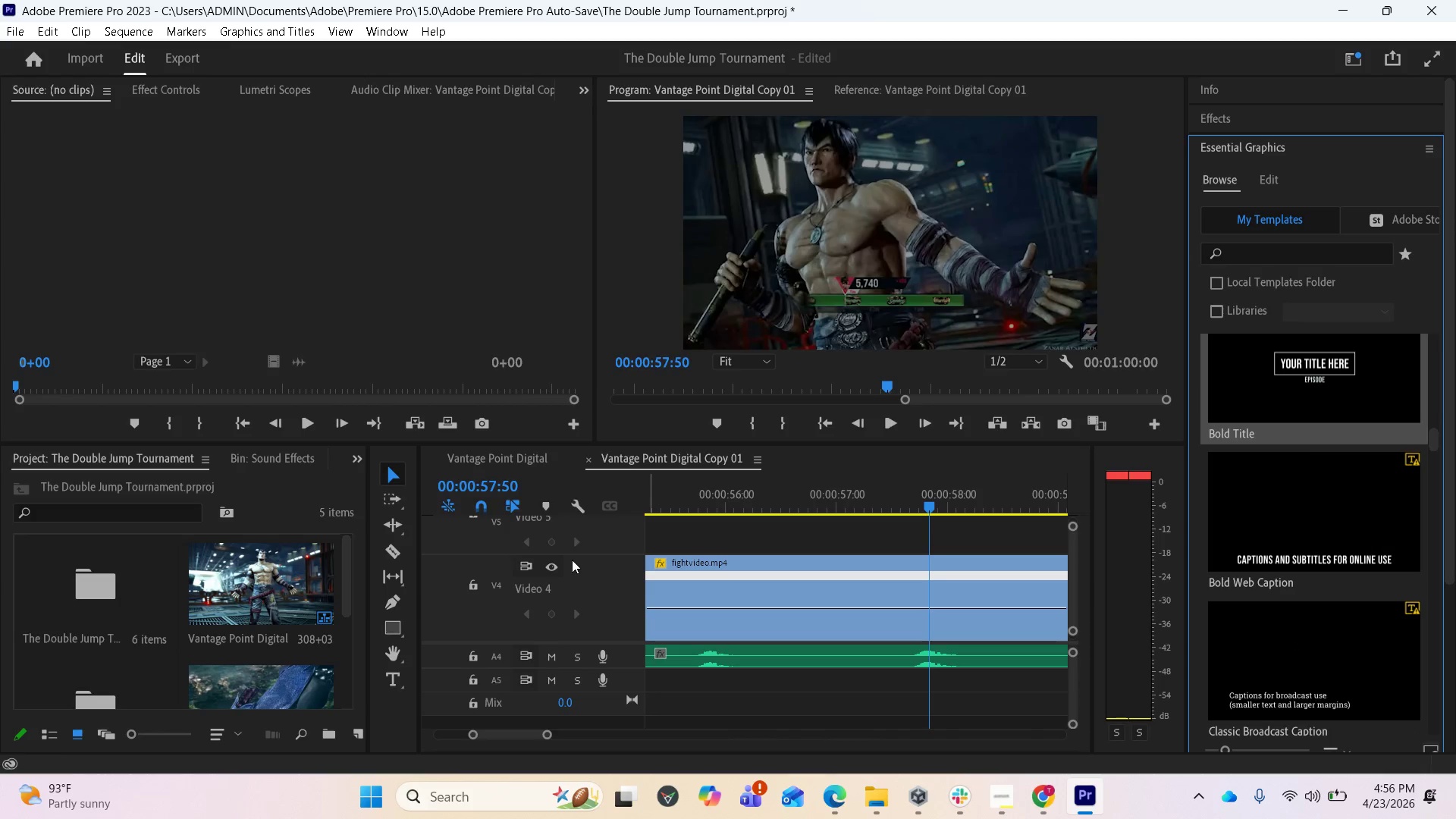 
left_click_drag(start_coordinate=[582, 554], to_coordinate=[578, 595])
 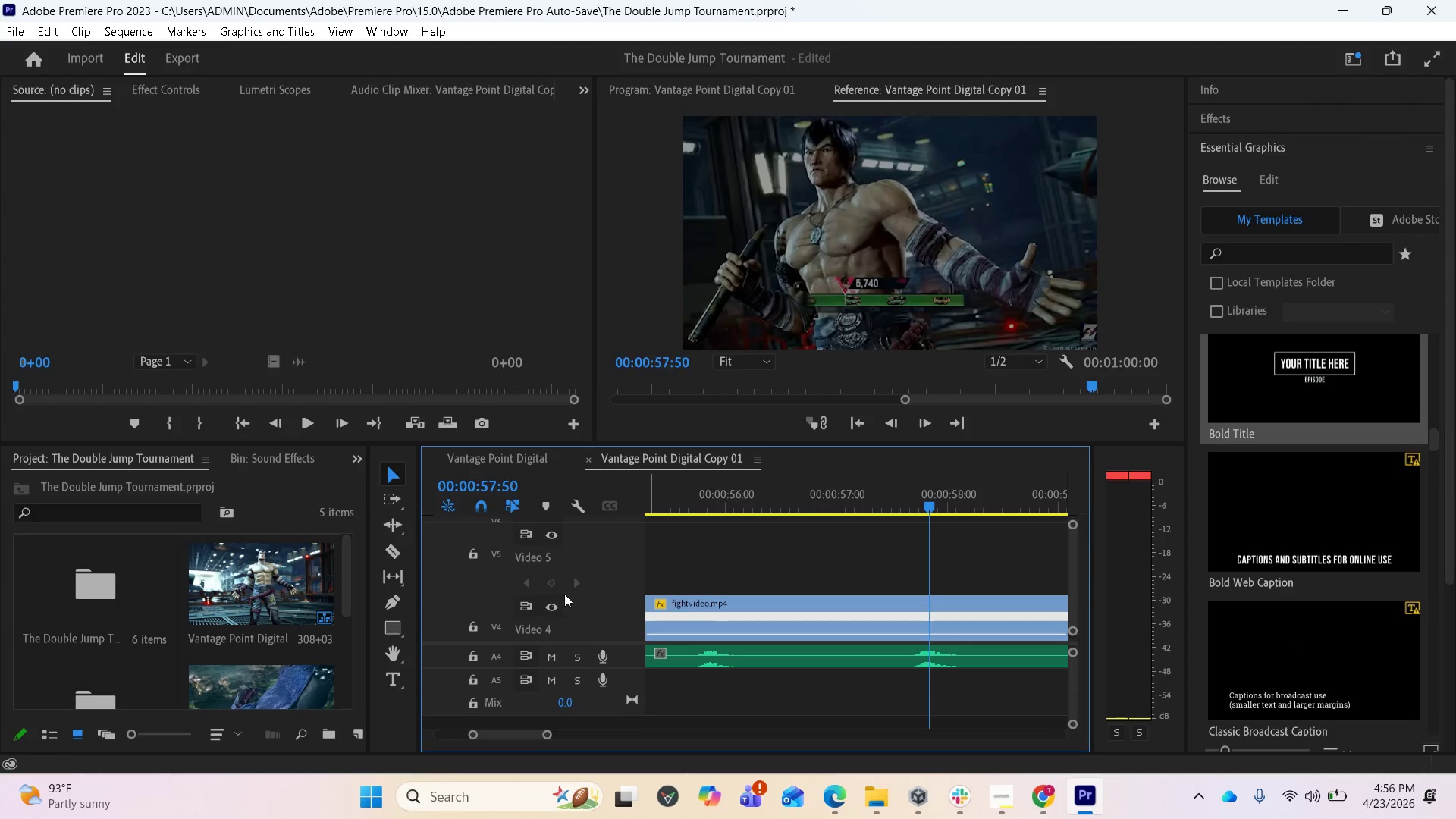 
left_click_drag(start_coordinate=[571, 595], to_coordinate=[570, 608])
 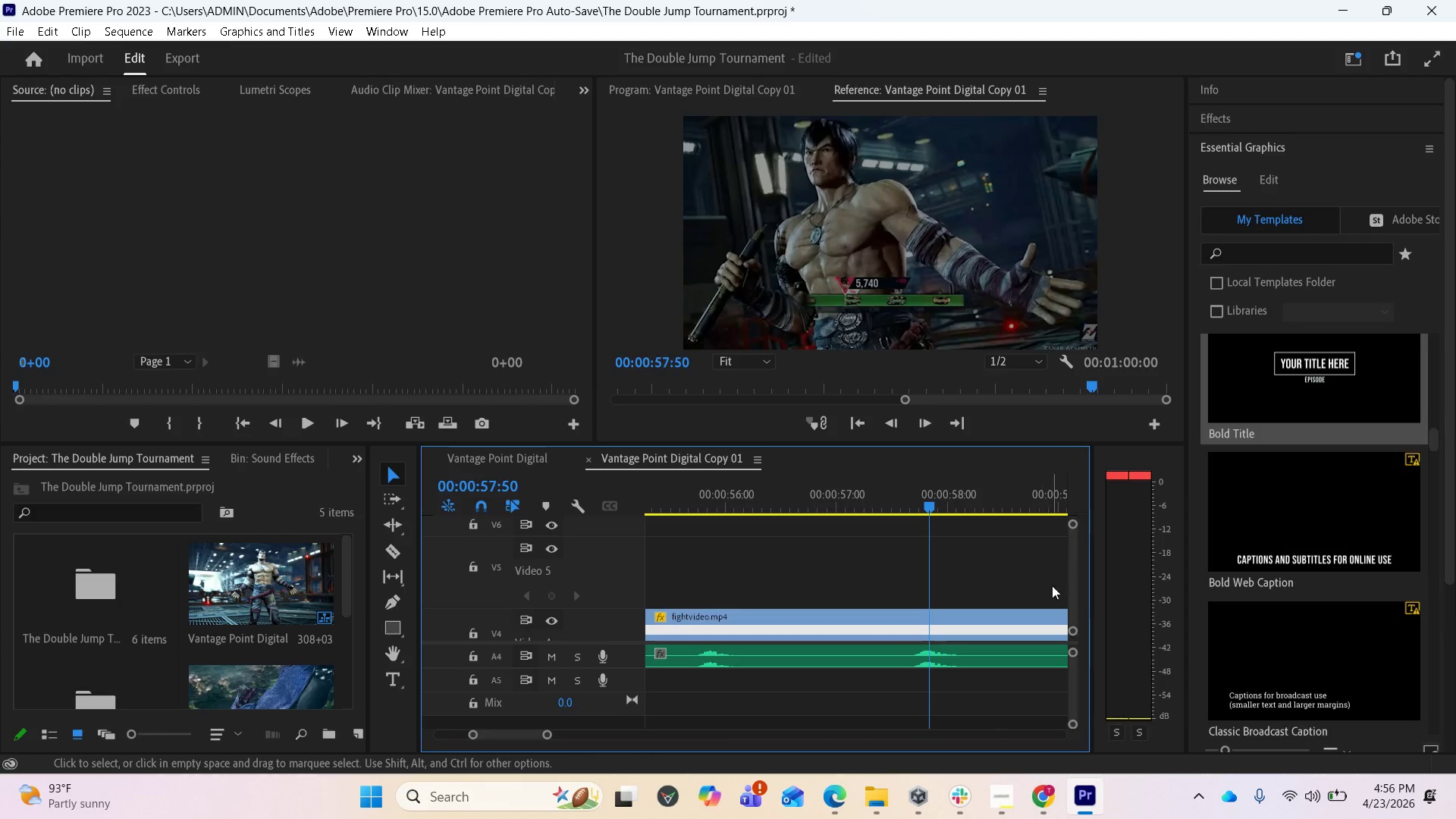 
left_click_drag(start_coordinate=[1069, 582], to_coordinate=[1066, 609])
 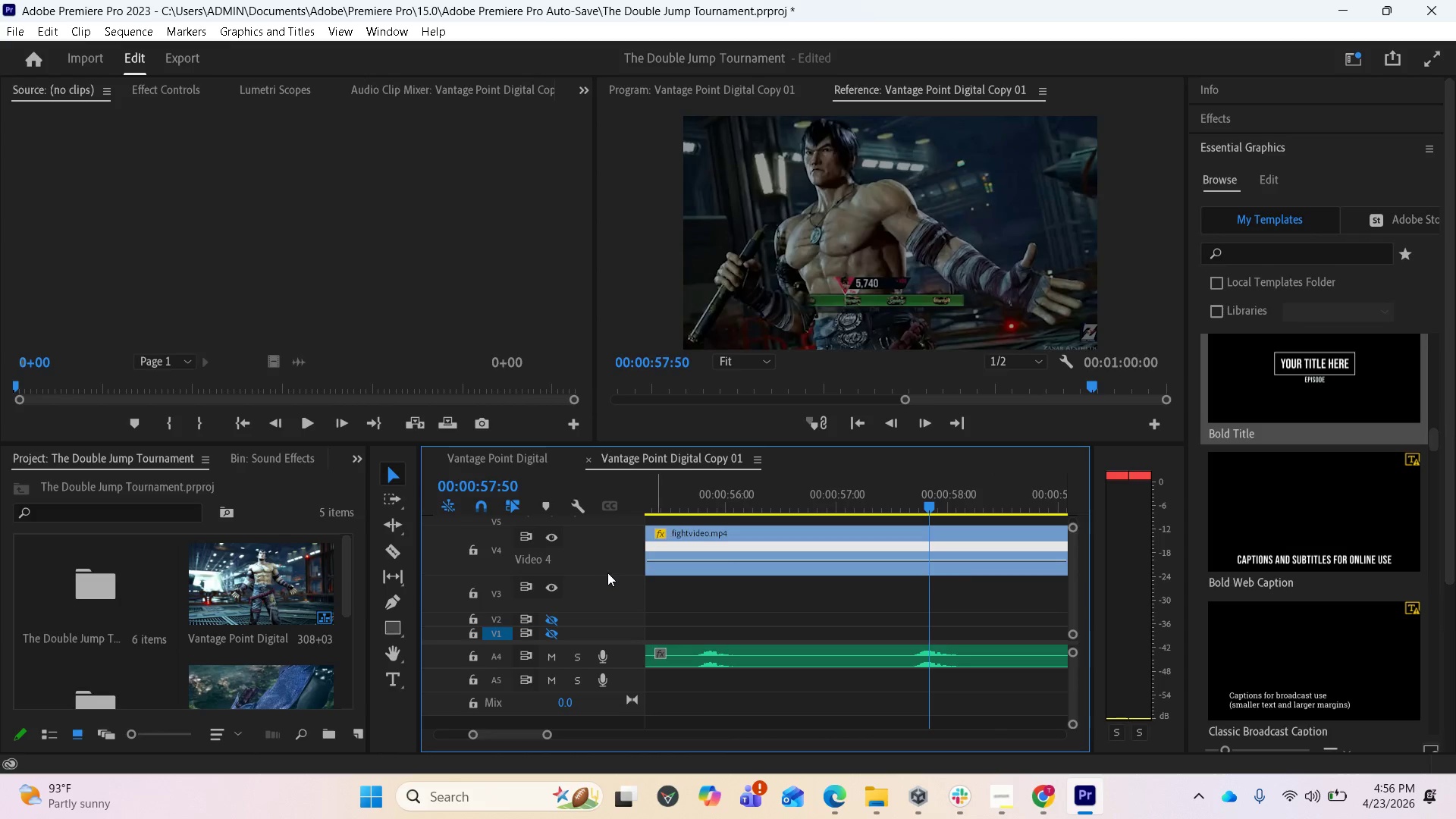 
left_click_drag(start_coordinate=[614, 577], to_coordinate=[612, 601])
 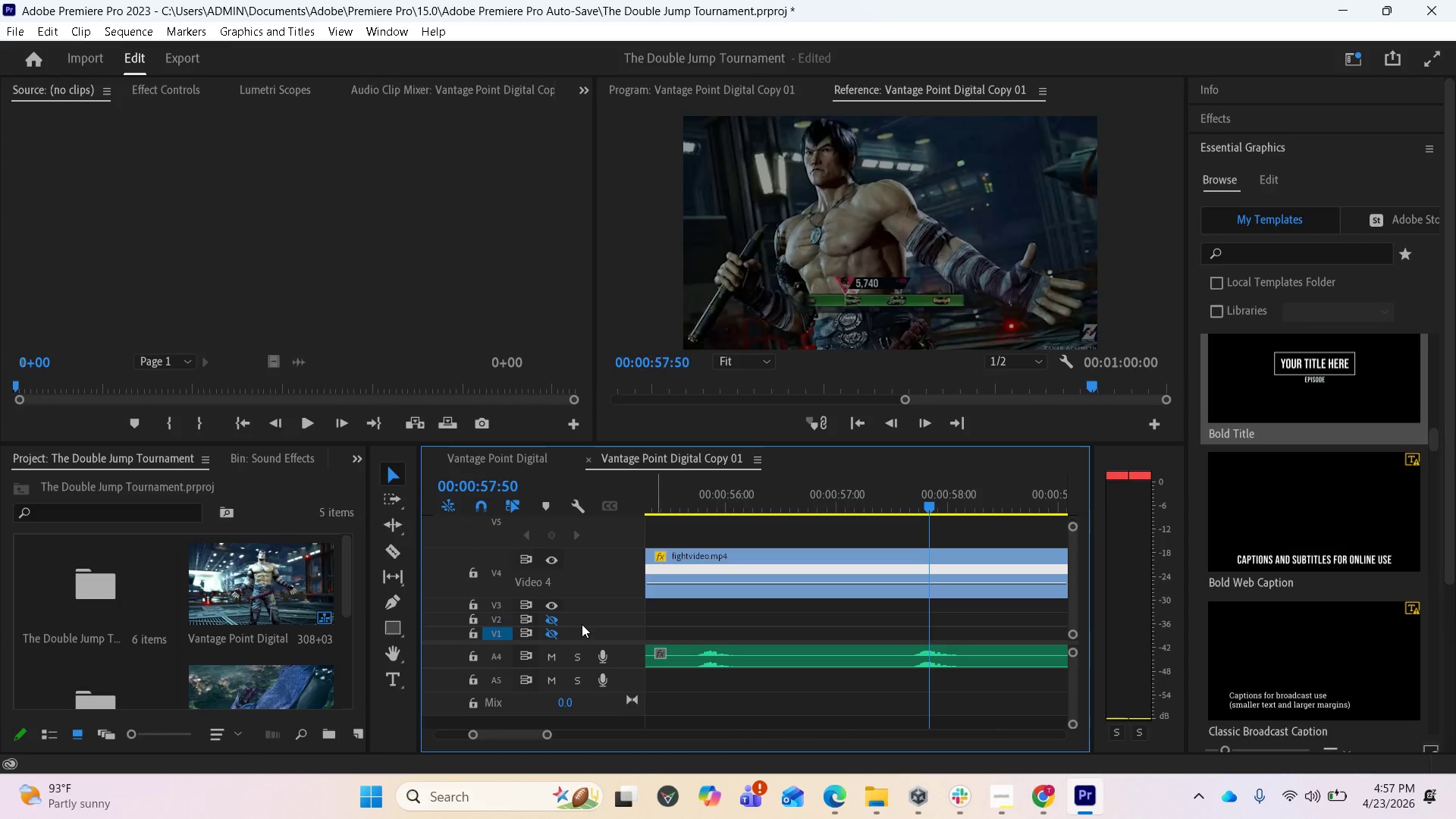 
mouse_move([568, 620])
 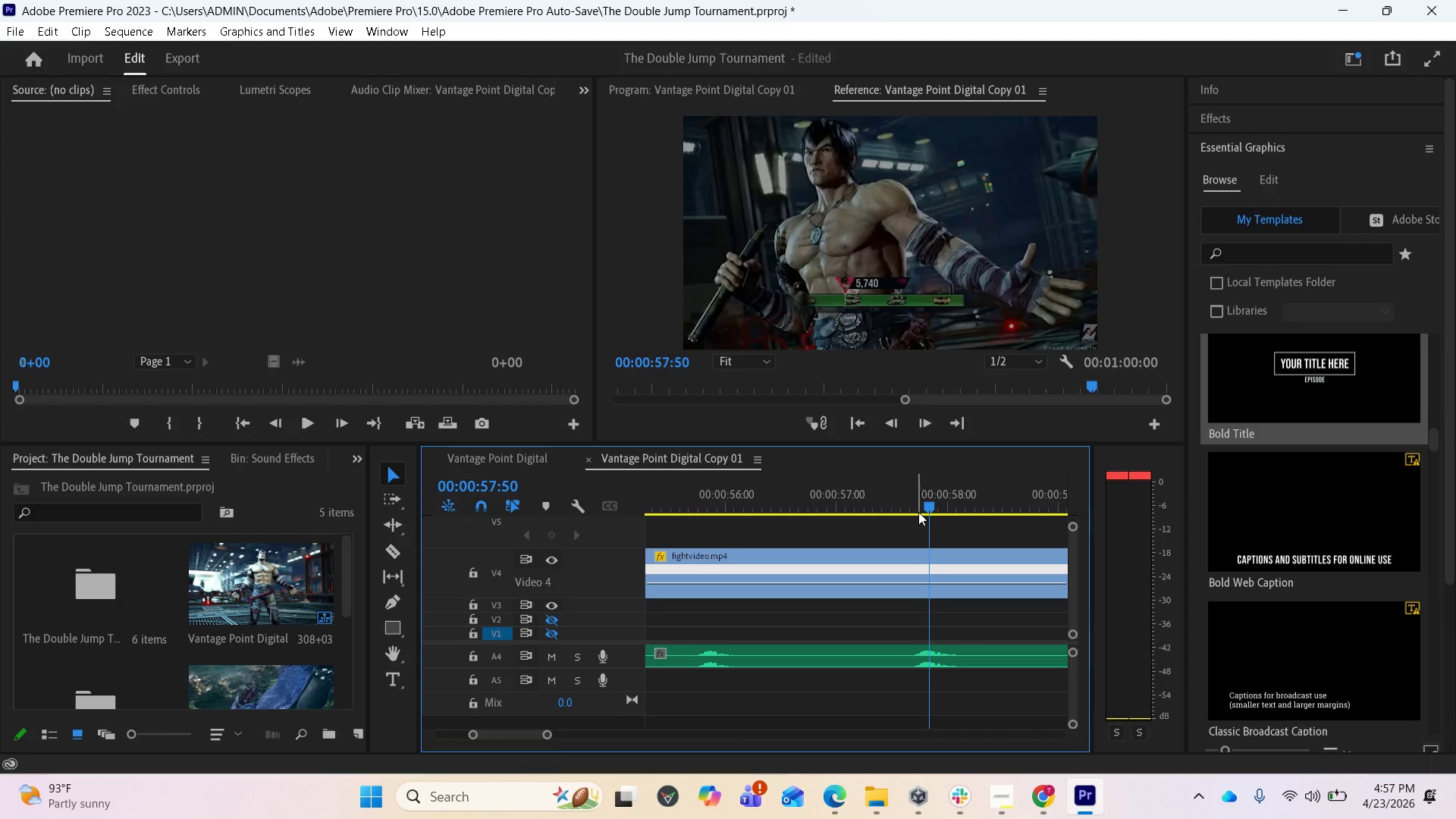 
left_click_drag(start_coordinate=[924, 507], to_coordinate=[637, 509])
 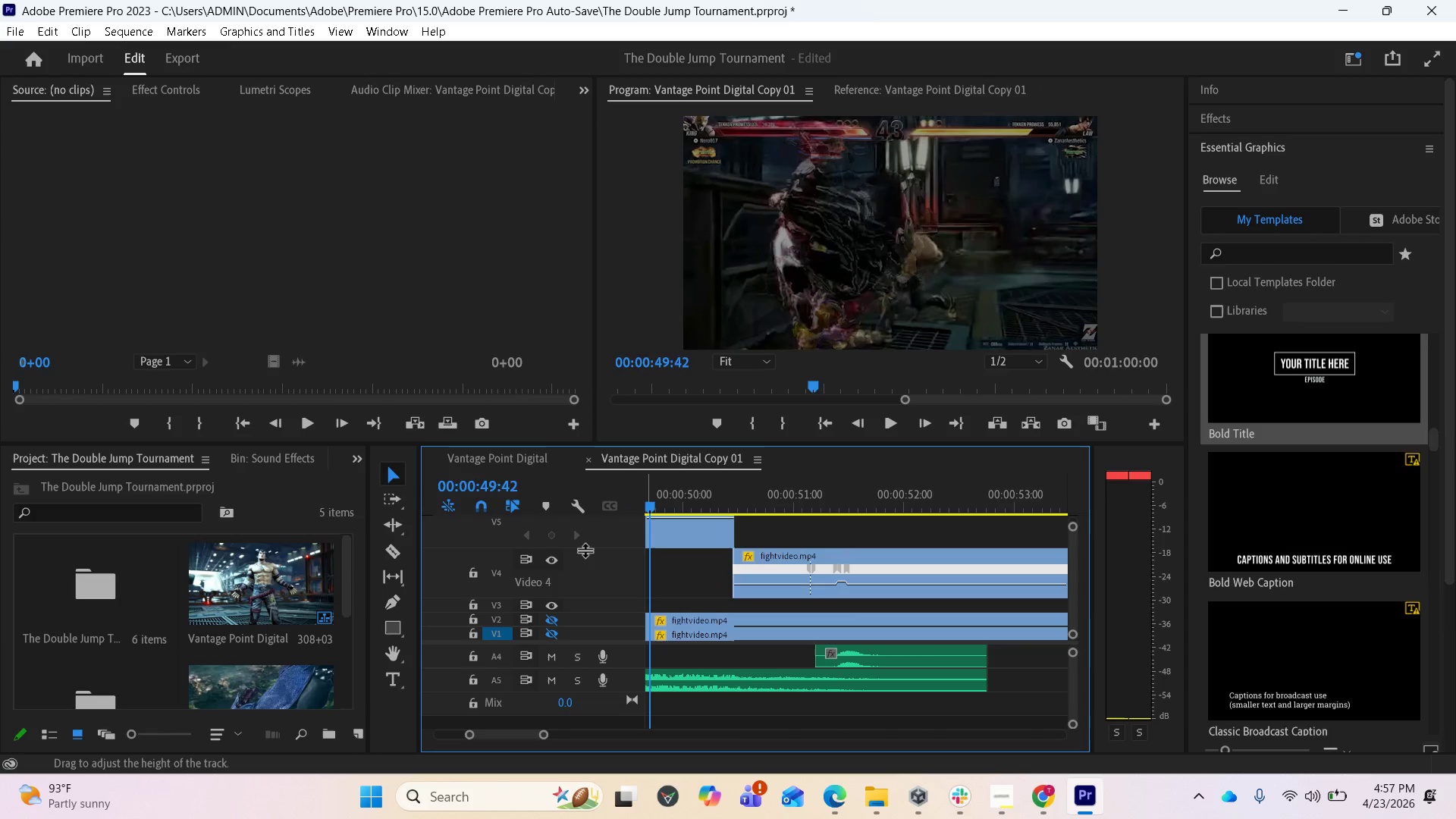 
left_click_drag(start_coordinate=[598, 551], to_coordinate=[601, 576])
 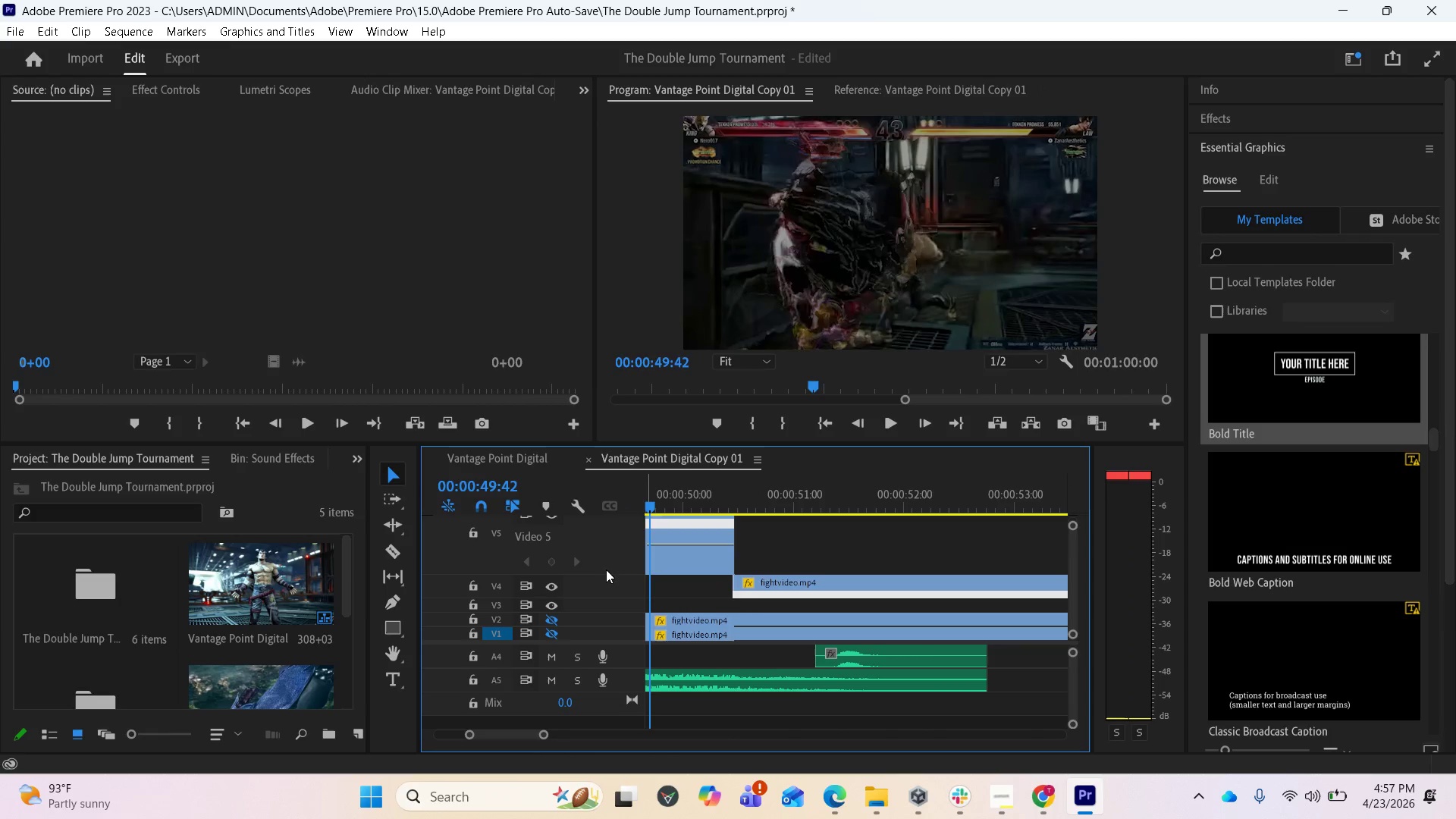 
scroll: coordinate [601, 552], scroll_direction: up, amount: 2.0
 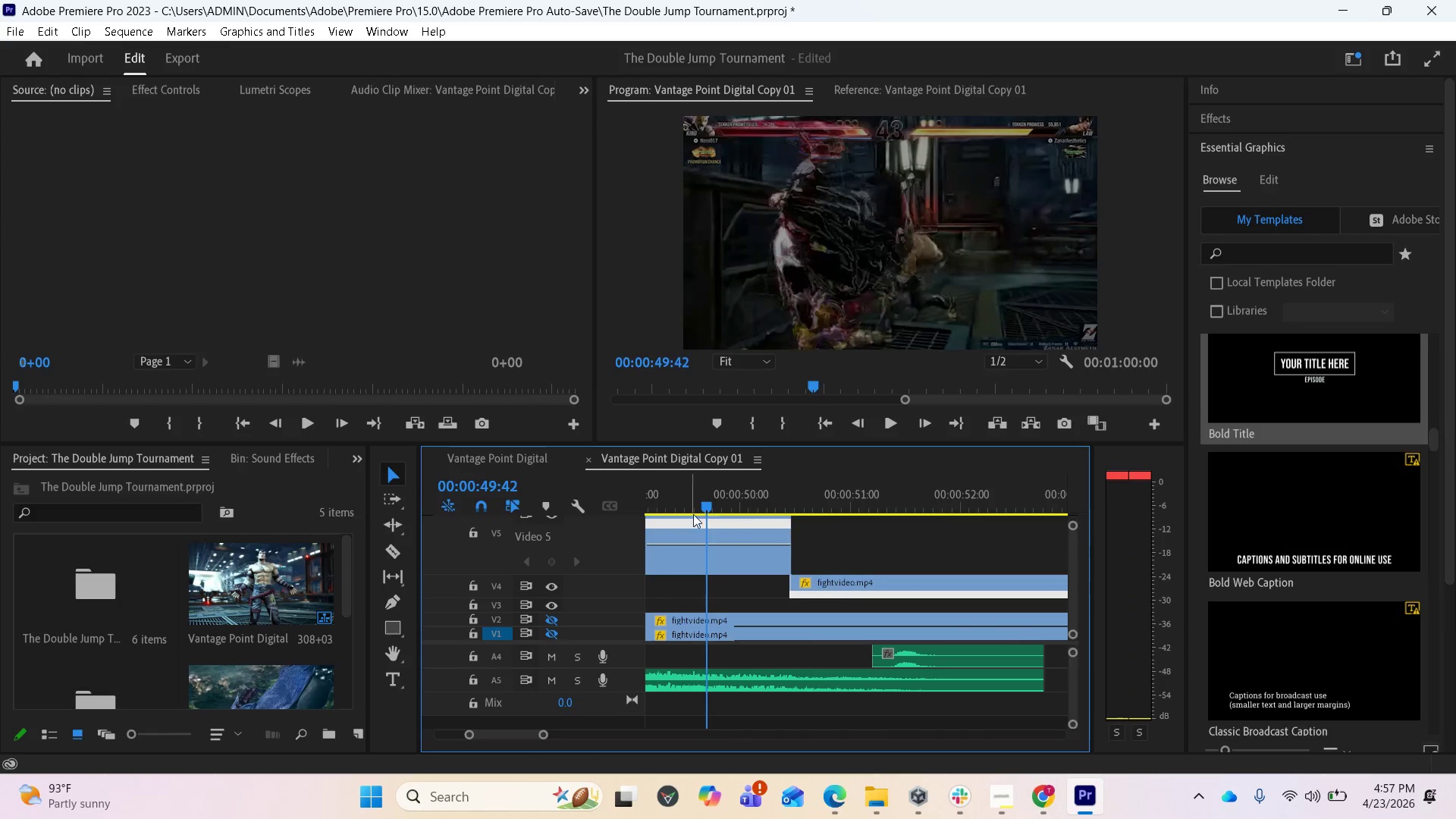 
left_click_drag(start_coordinate=[702, 504], to_coordinate=[668, 500])
 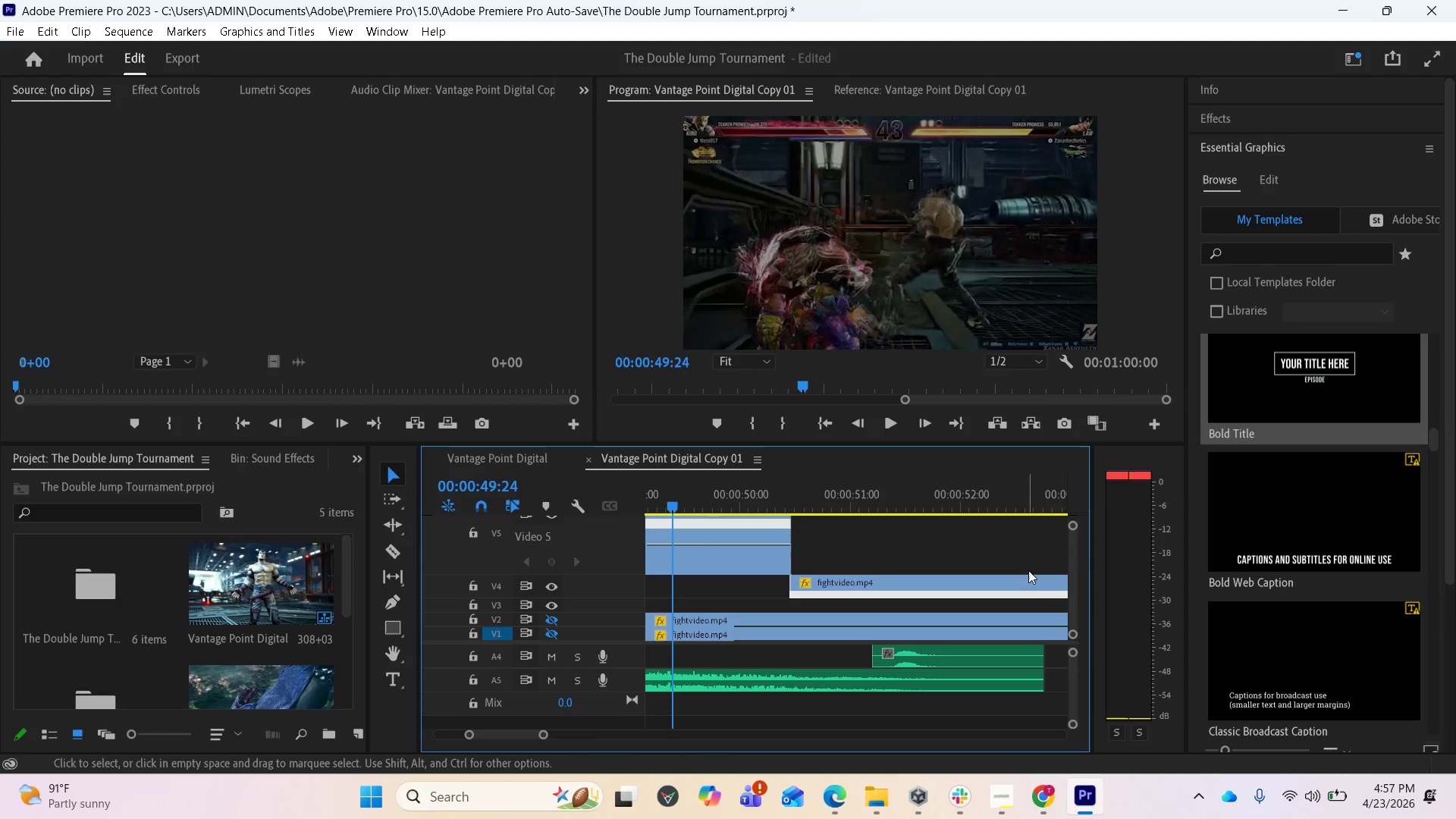 
left_click_drag(start_coordinate=[1076, 562], to_coordinate=[1066, 551])
 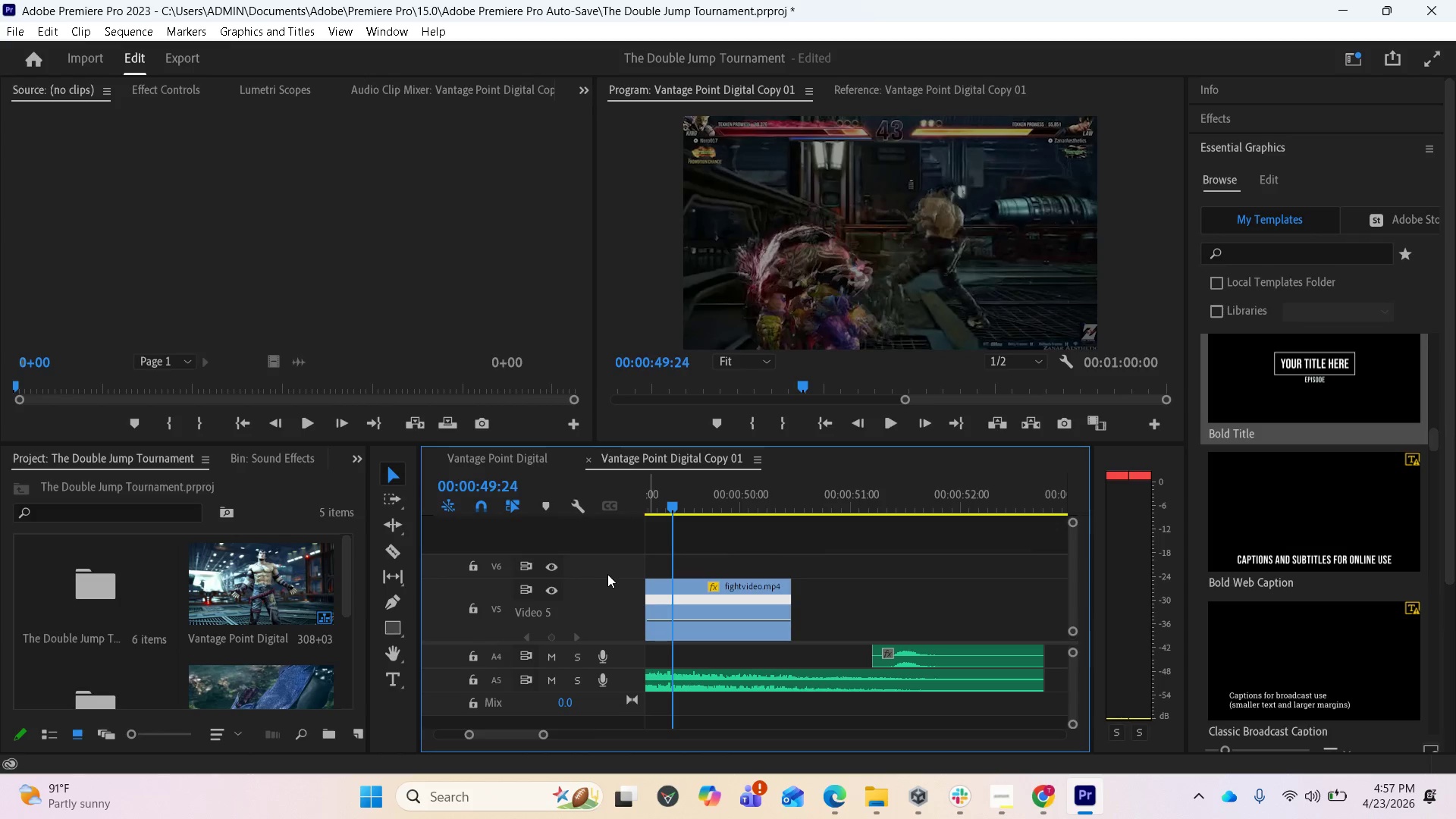 
left_click_drag(start_coordinate=[610, 579], to_coordinate=[607, 614])
 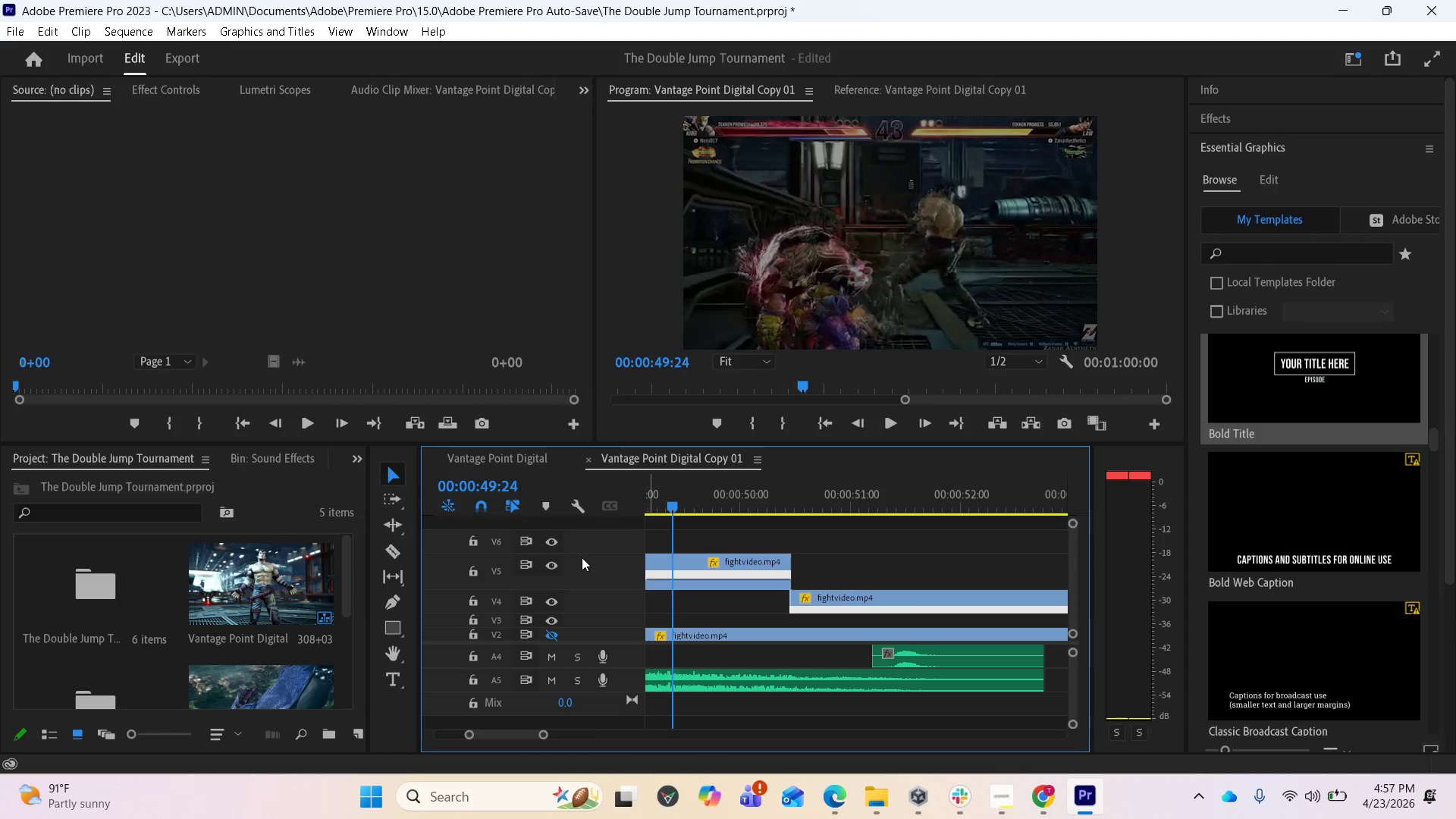 
left_click_drag(start_coordinate=[582, 553], to_coordinate=[584, 573])
 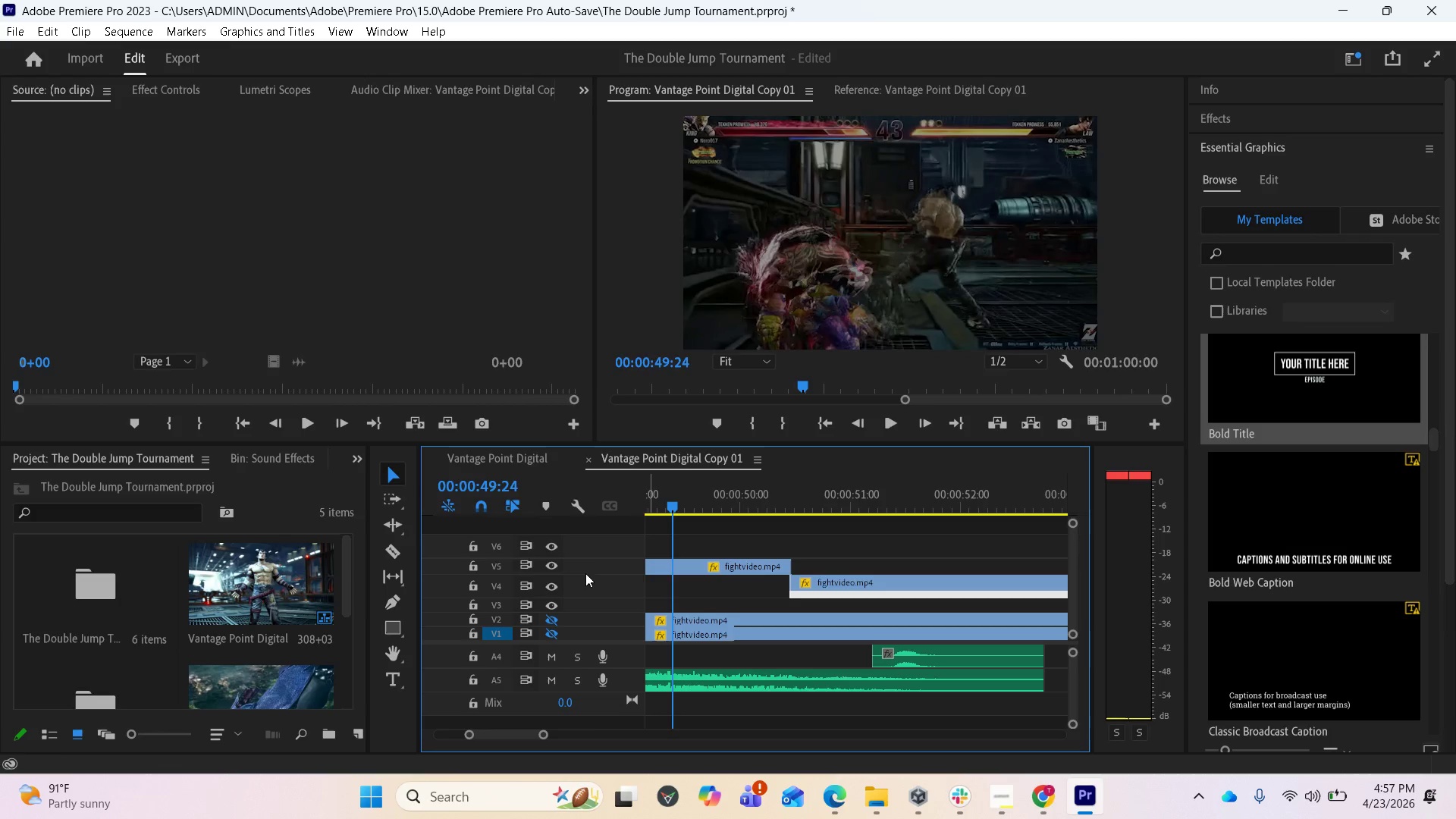 
left_click_drag(start_coordinate=[590, 575], to_coordinate=[590, 585])
 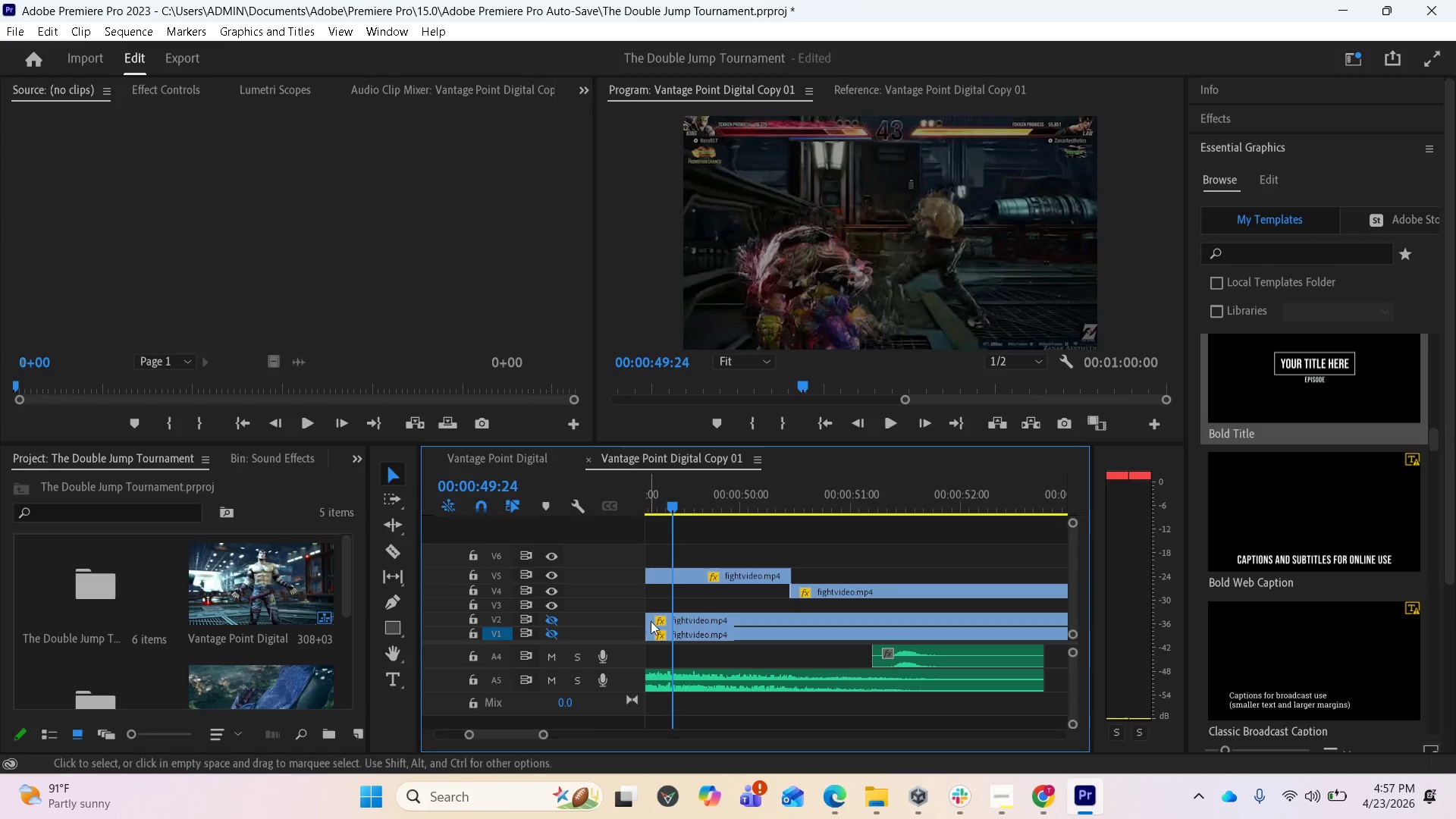 
scroll: coordinate [674, 629], scroll_direction: up, amount: 4.0
 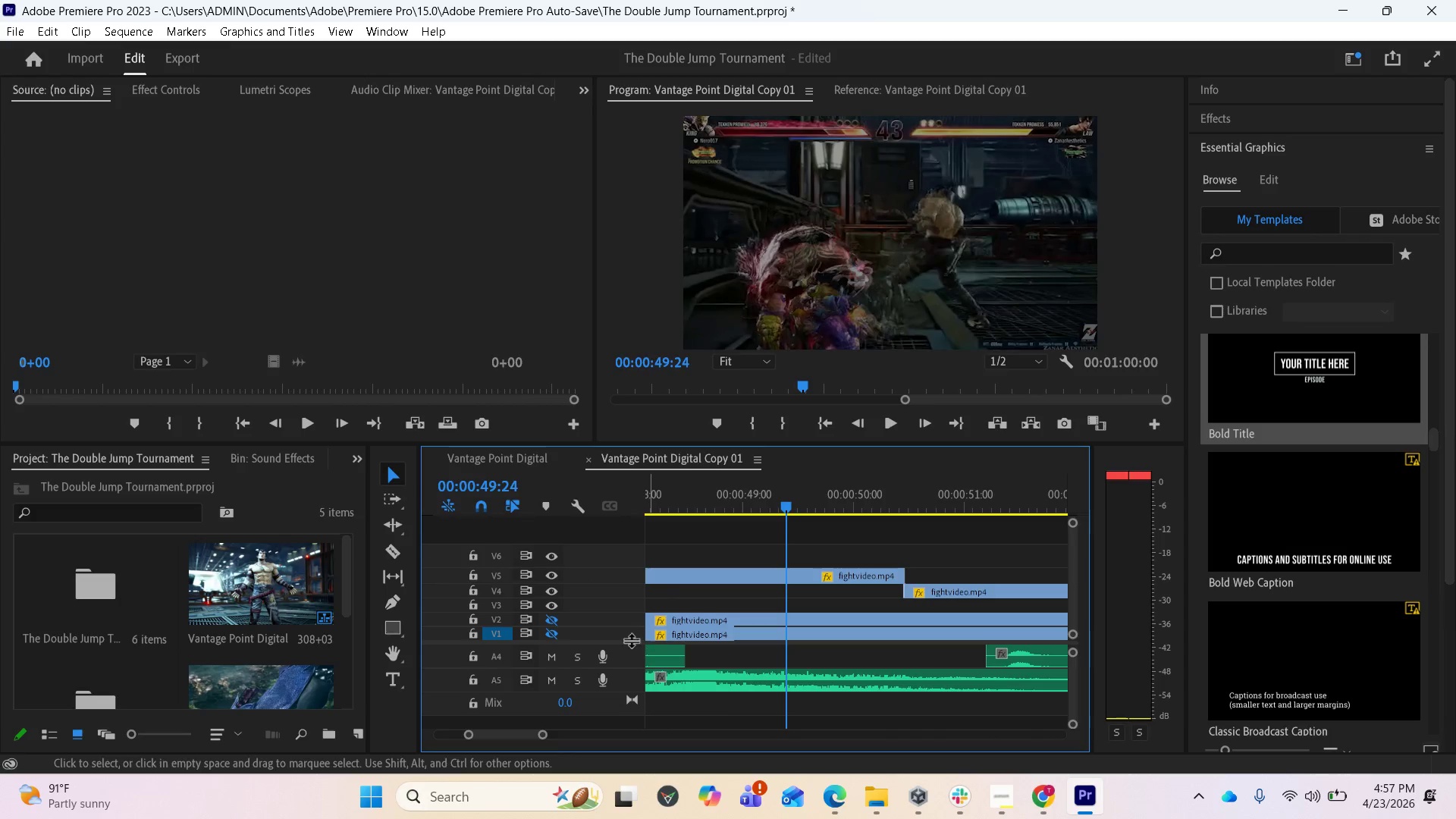 
scroll: coordinate [767, 642], scroll_direction: none, amount: 0.0
 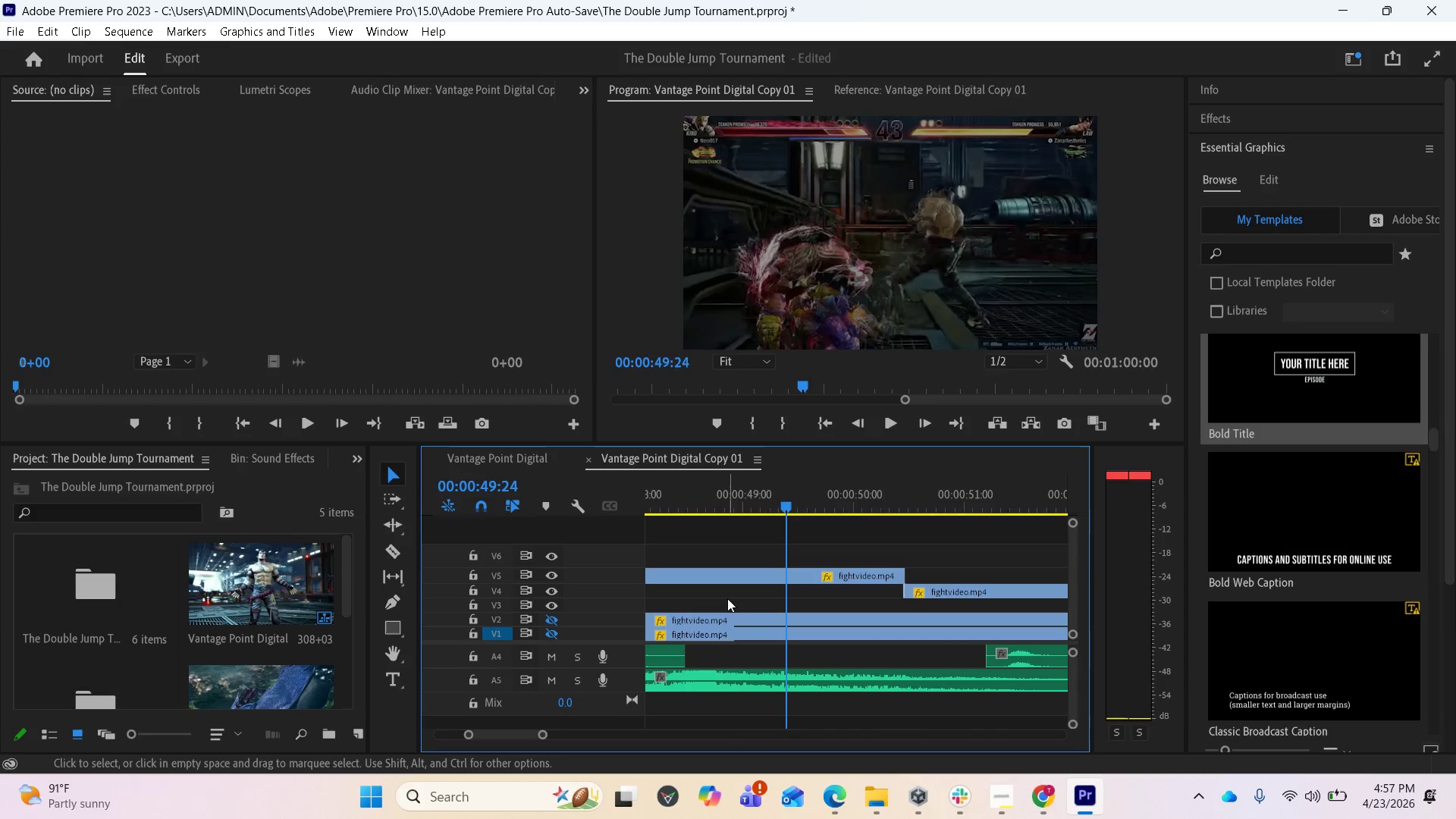 
scroll: coordinate [732, 595], scroll_direction: up, amount: 16.0
 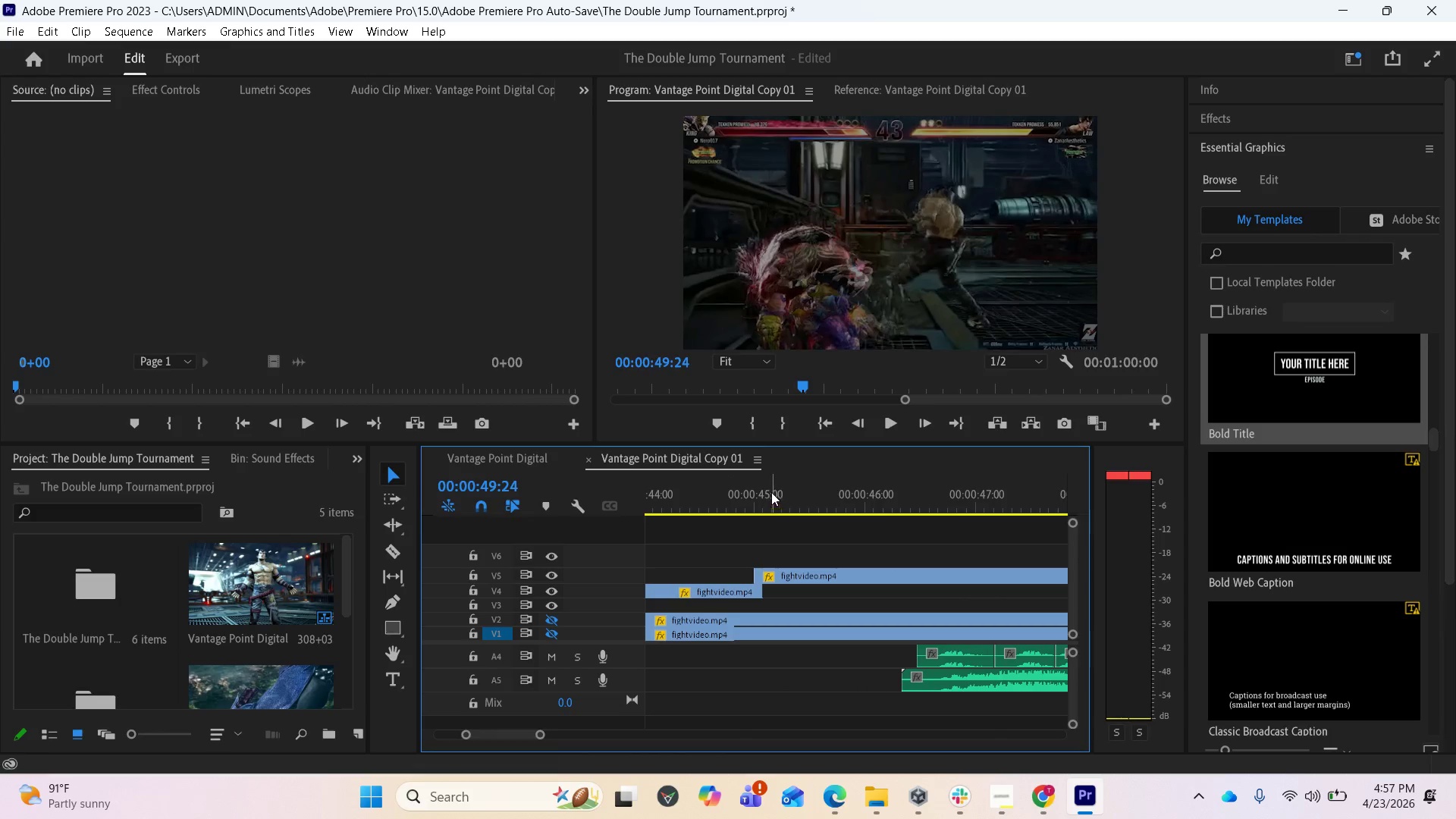 
left_click([766, 487])
 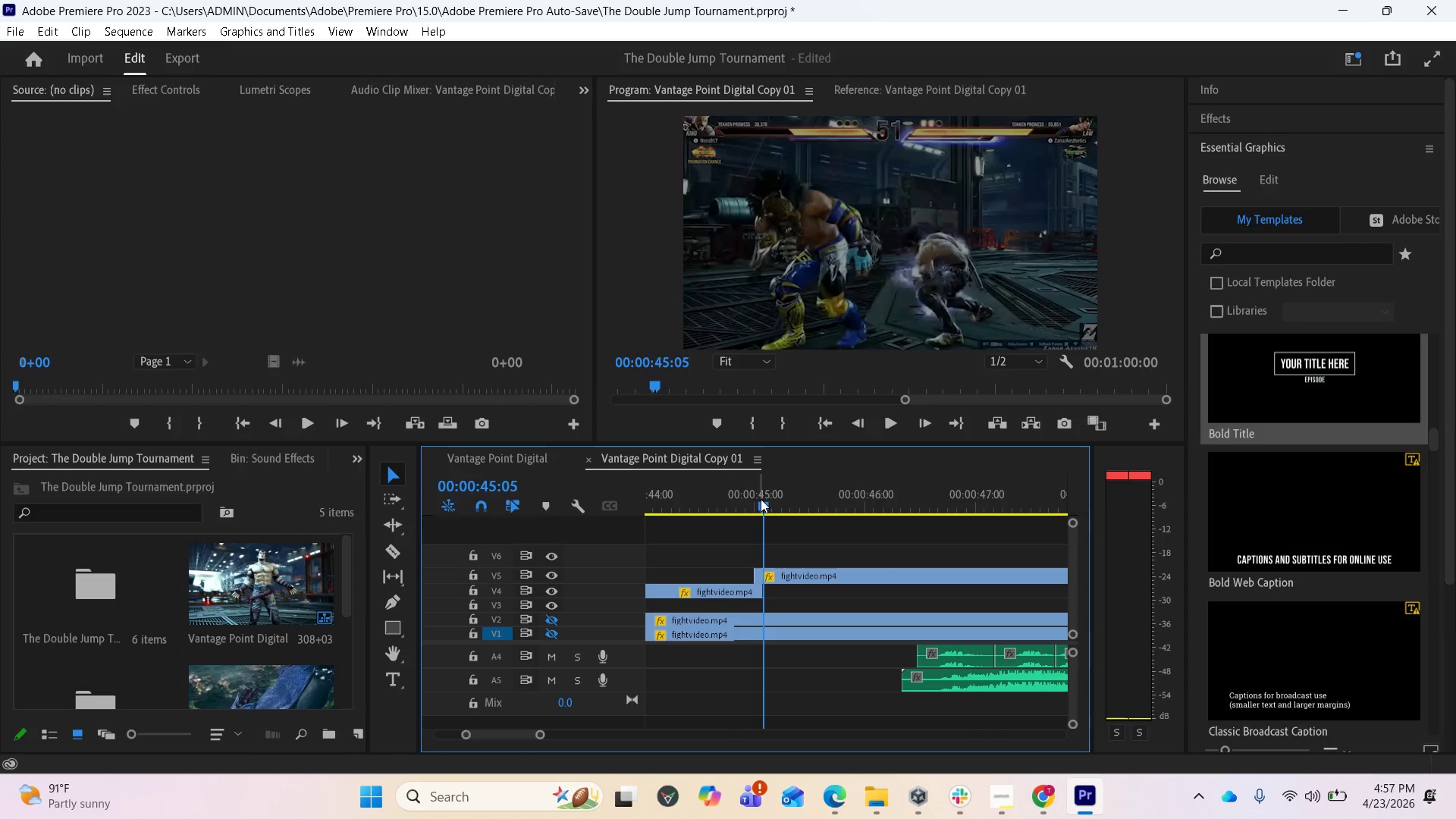 
left_click_drag(start_coordinate=[763, 499], to_coordinate=[767, 497])
 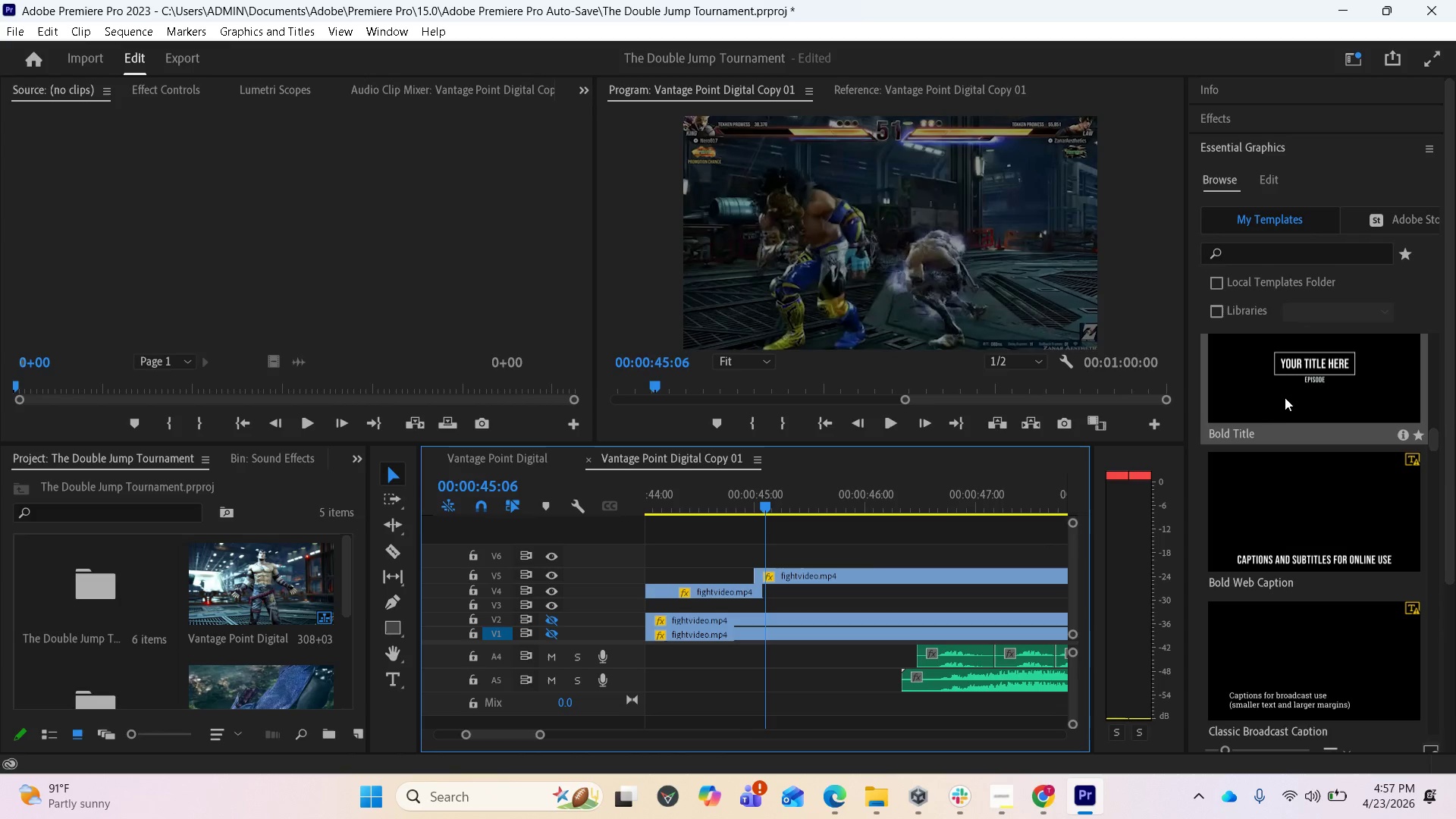 
left_click_drag(start_coordinate=[1293, 385], to_coordinate=[694, 554])
 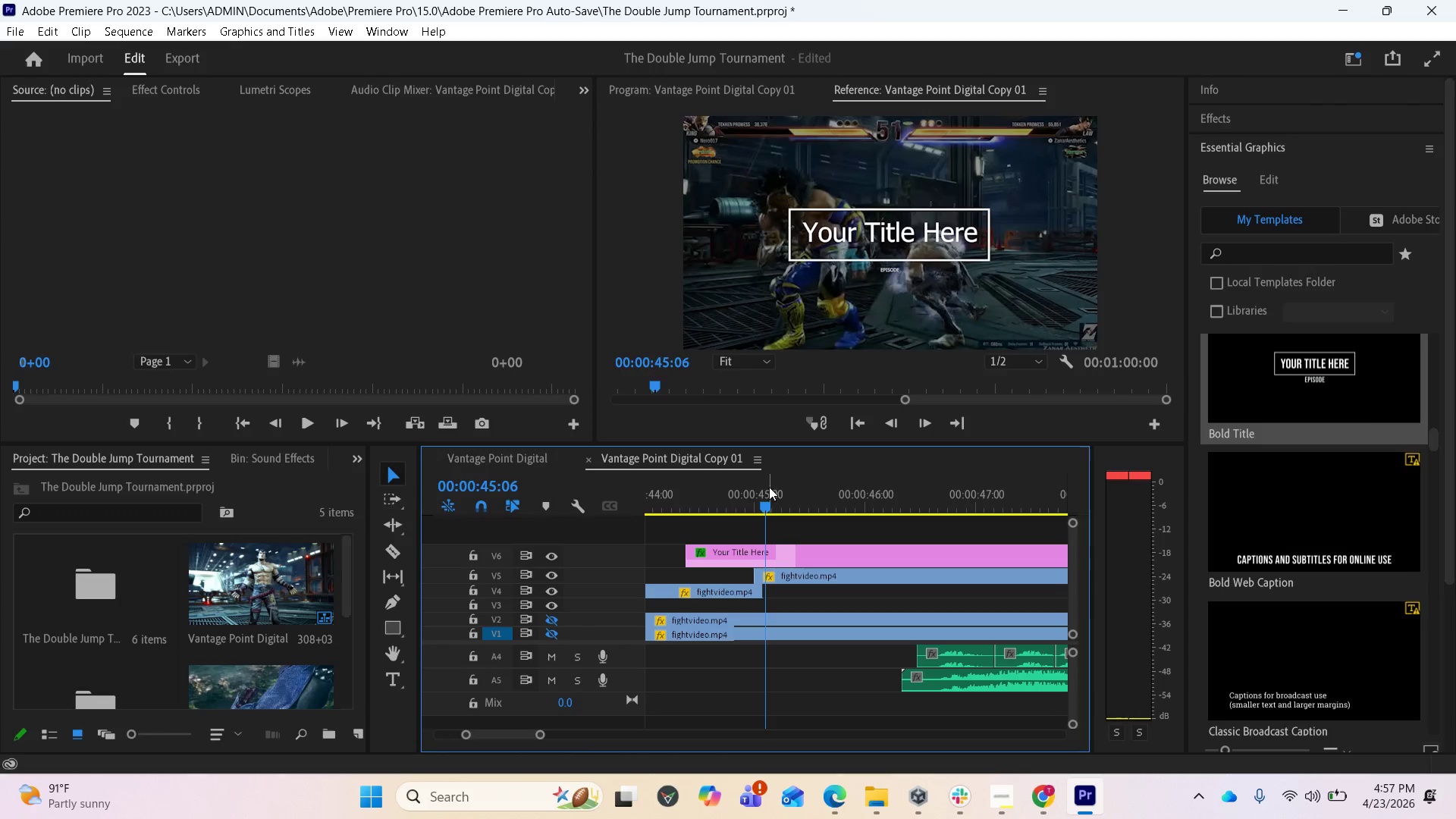 
left_click_drag(start_coordinate=[764, 504], to_coordinate=[873, 520])
 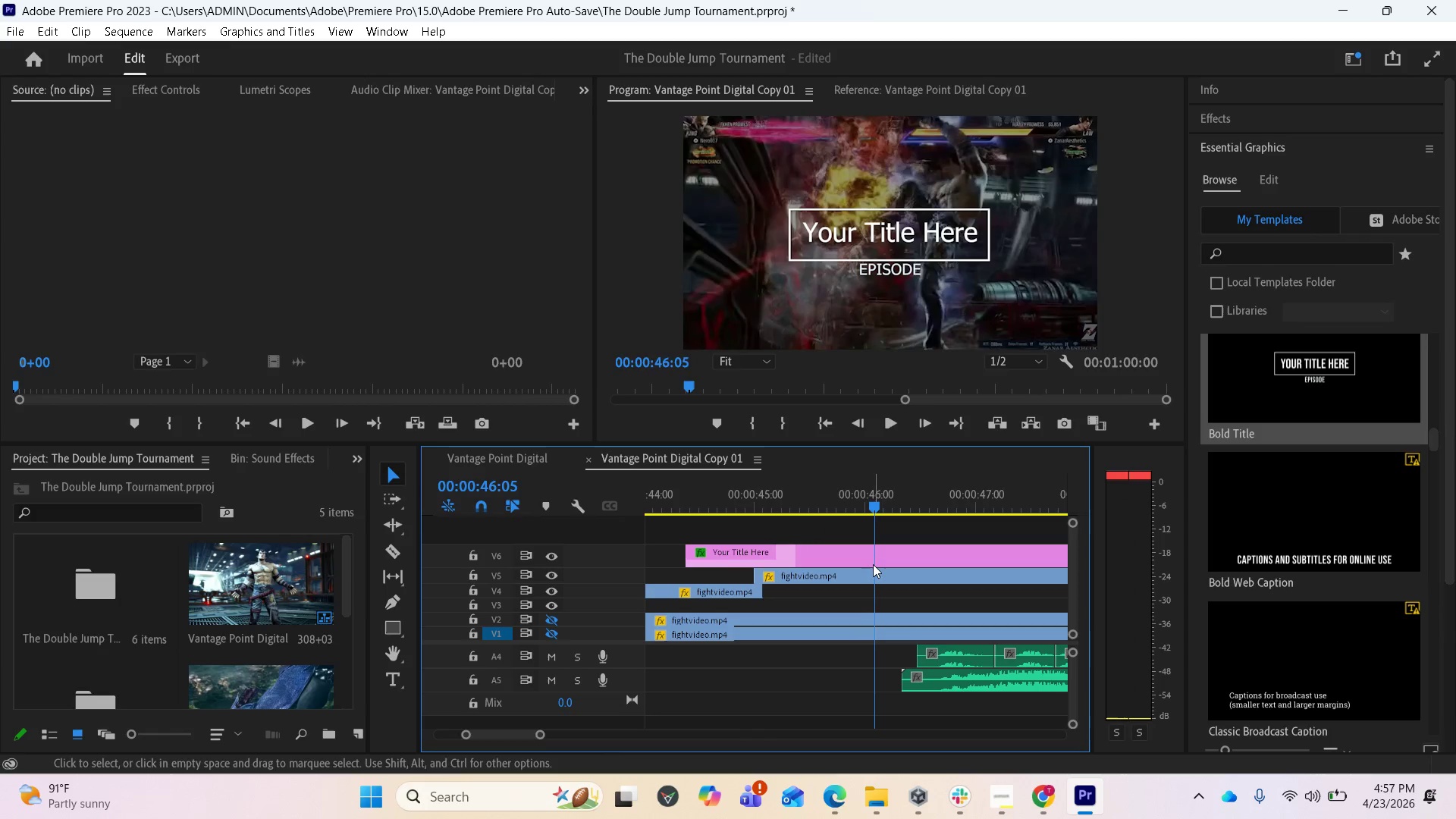 
scroll: coordinate [808, 579], scroll_direction: down, amount: 21.0
 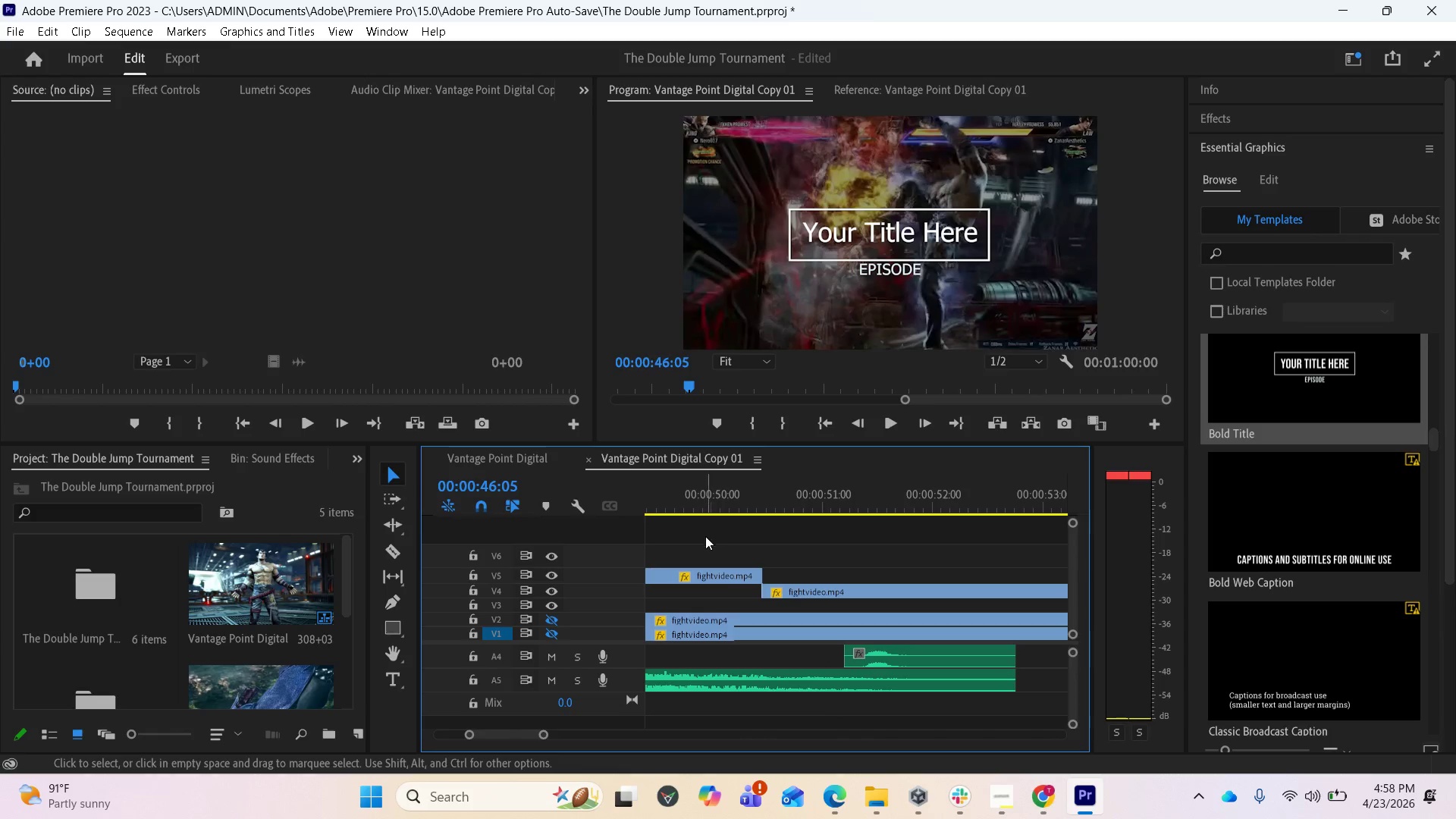 
scroll: coordinate [723, 554], scroll_direction: up, amount: 3.0
 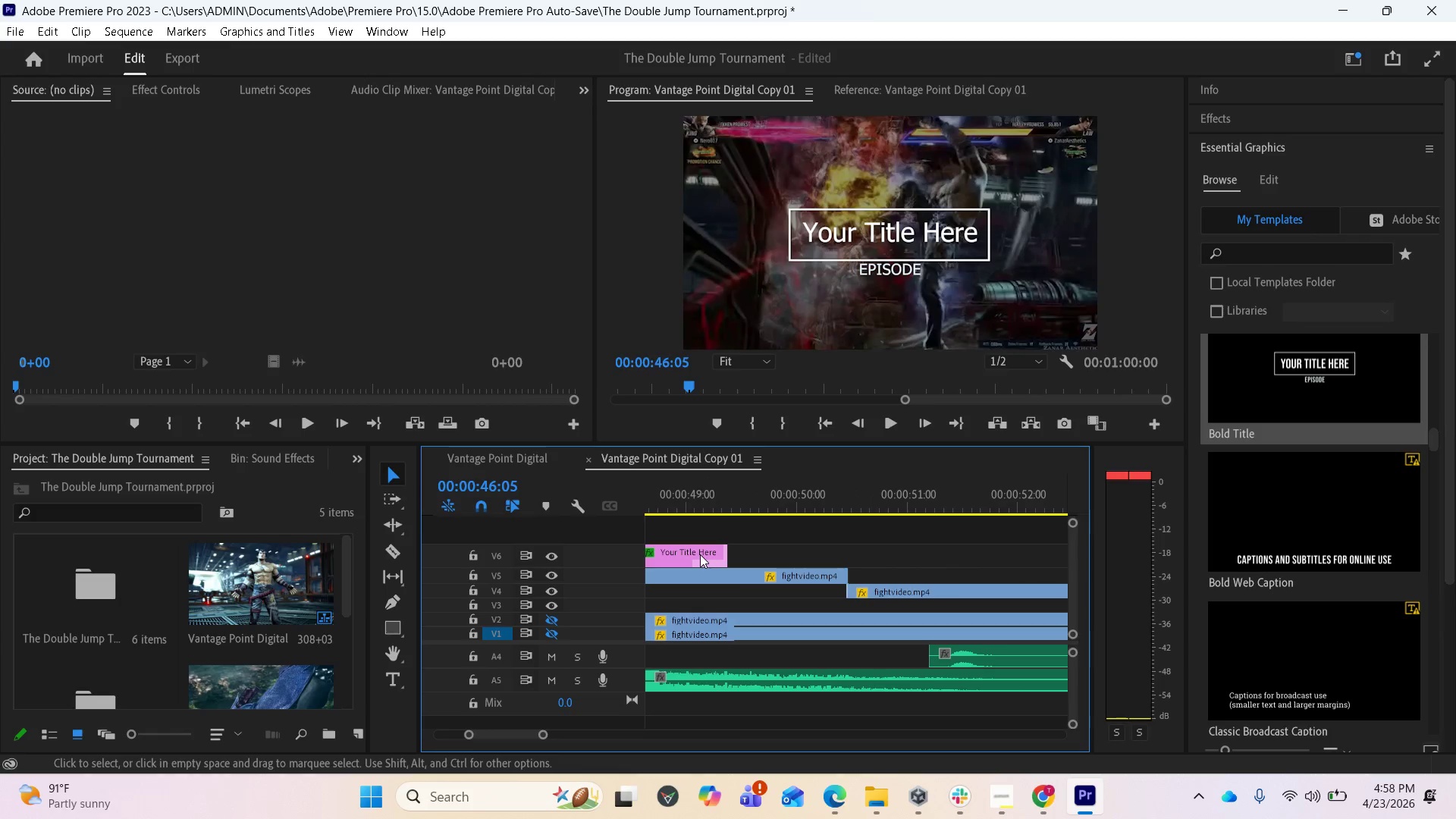 
left_click_drag(start_coordinate=[698, 554], to_coordinate=[974, 559])
 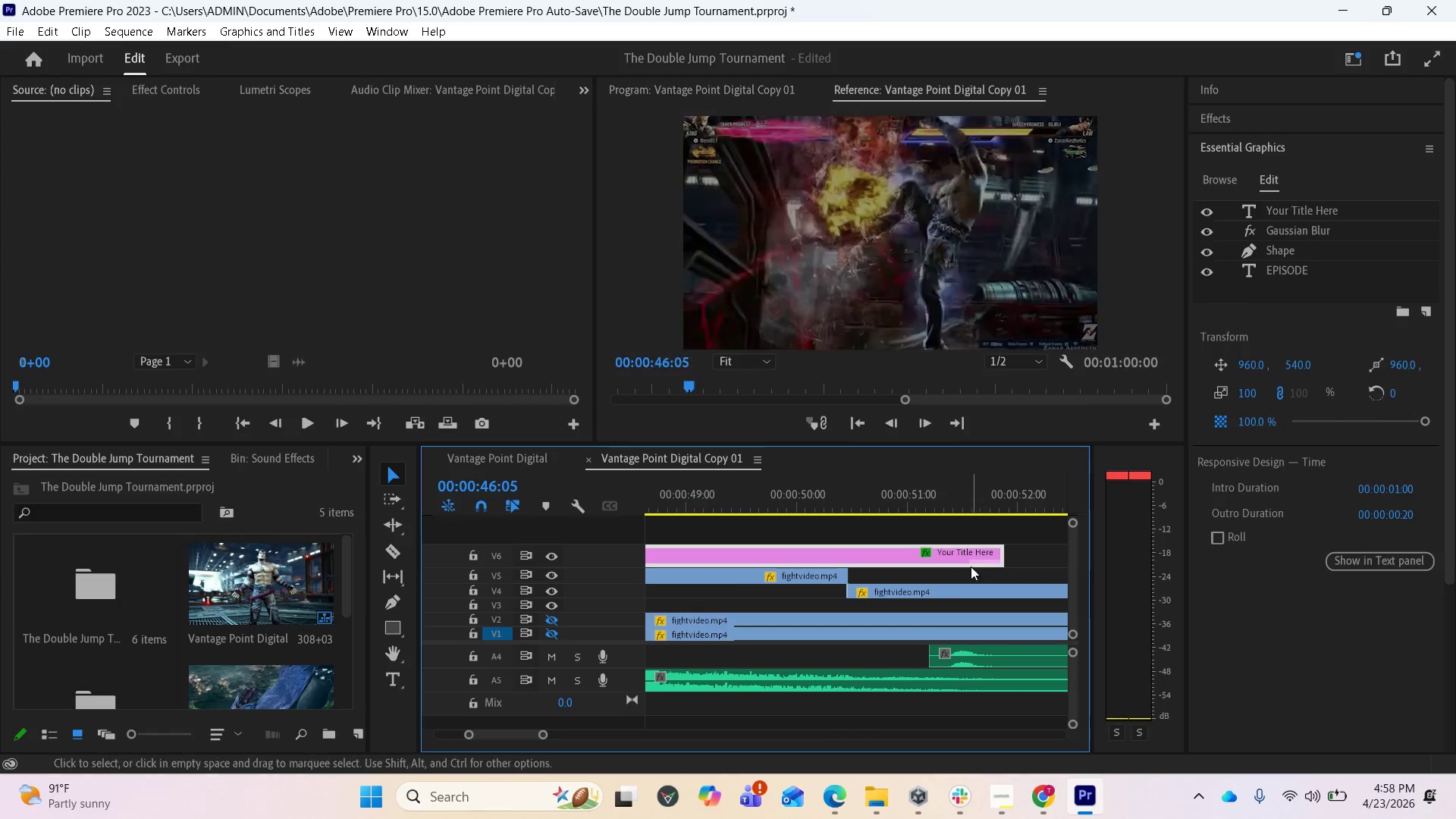 
scroll: coordinate [946, 587], scroll_direction: down, amount: 7.0
 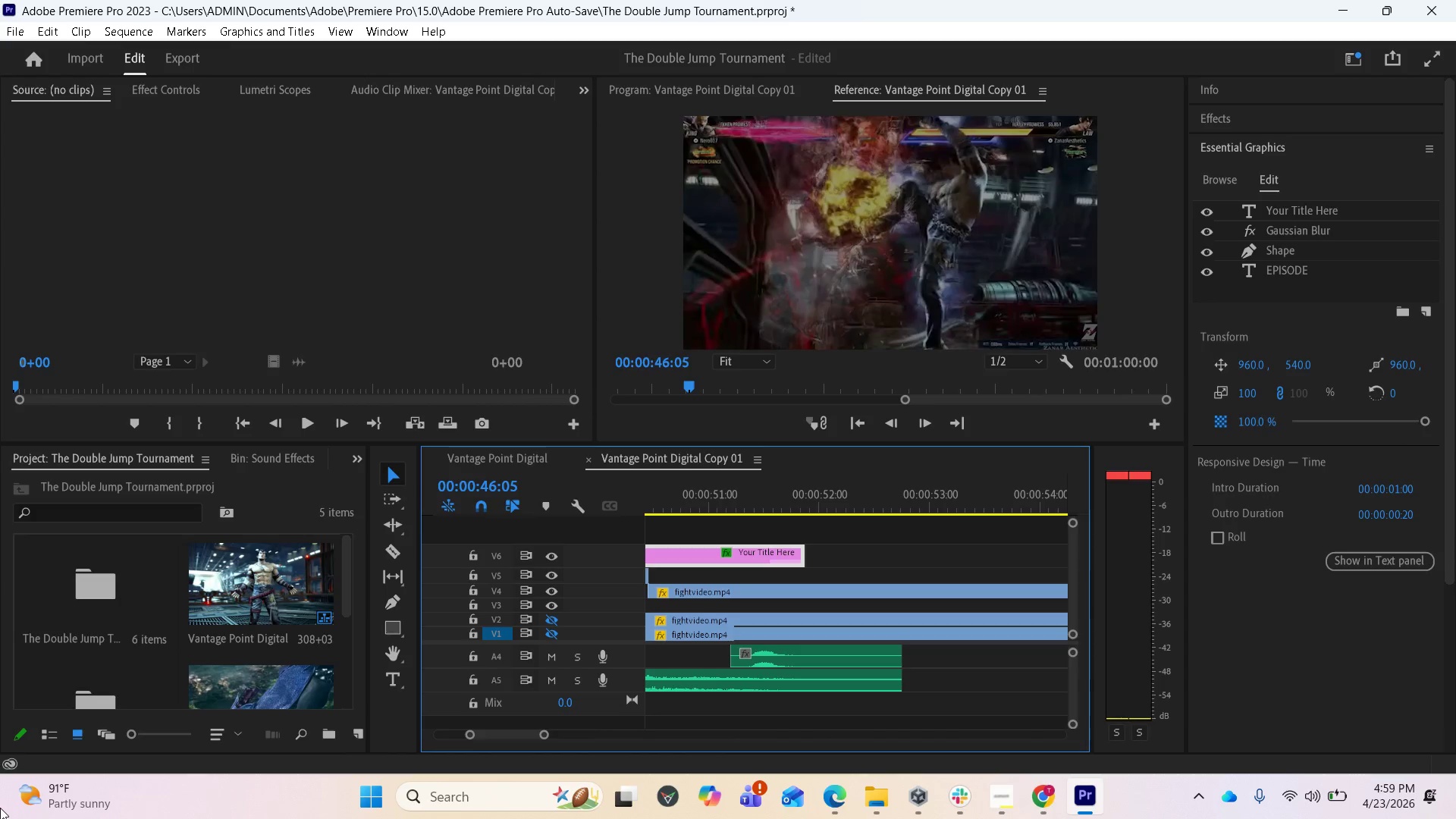 
wait(83.83)
 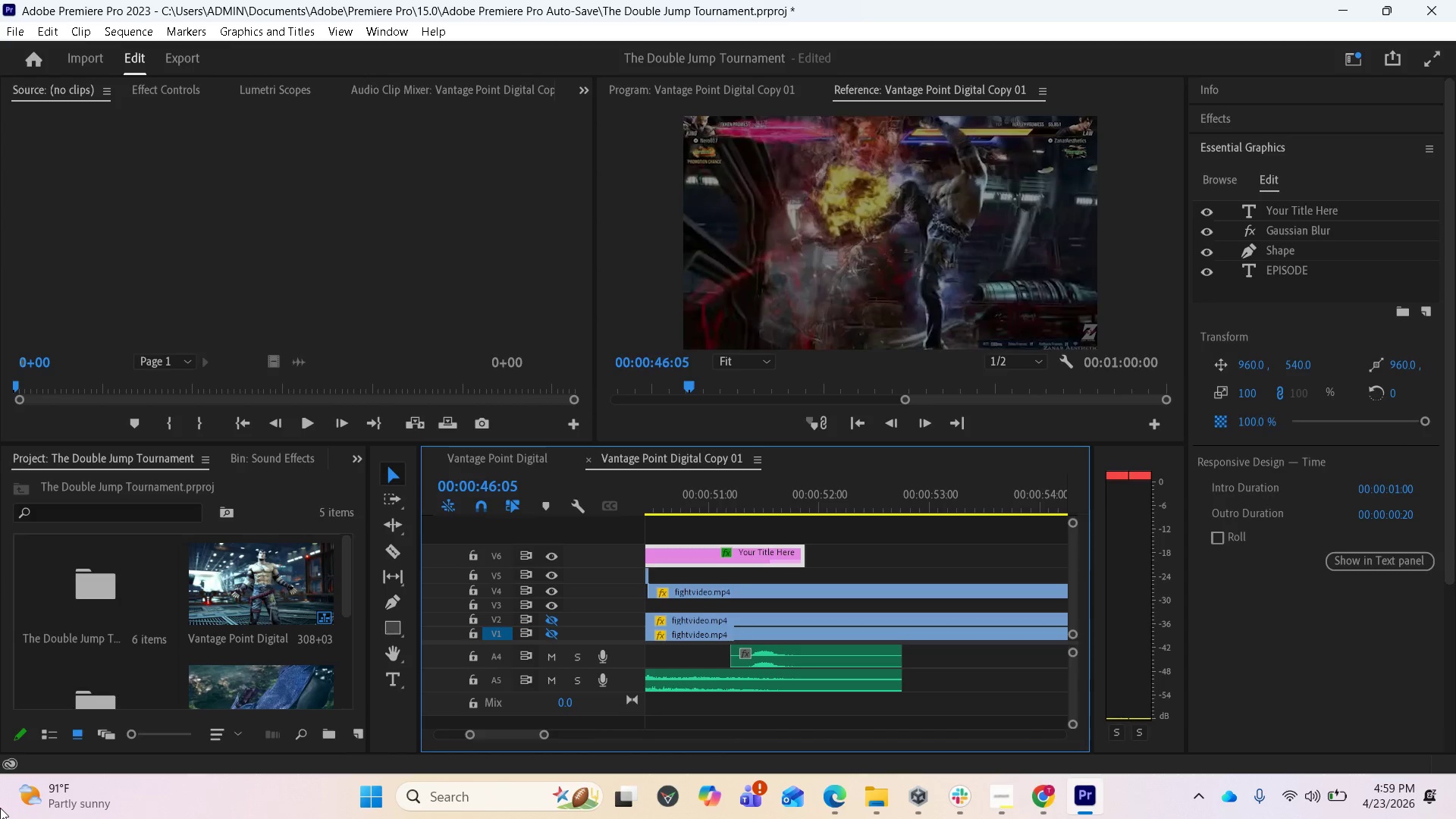 
scroll: coordinate [815, 591], scroll_direction: down, amount: 9.0
 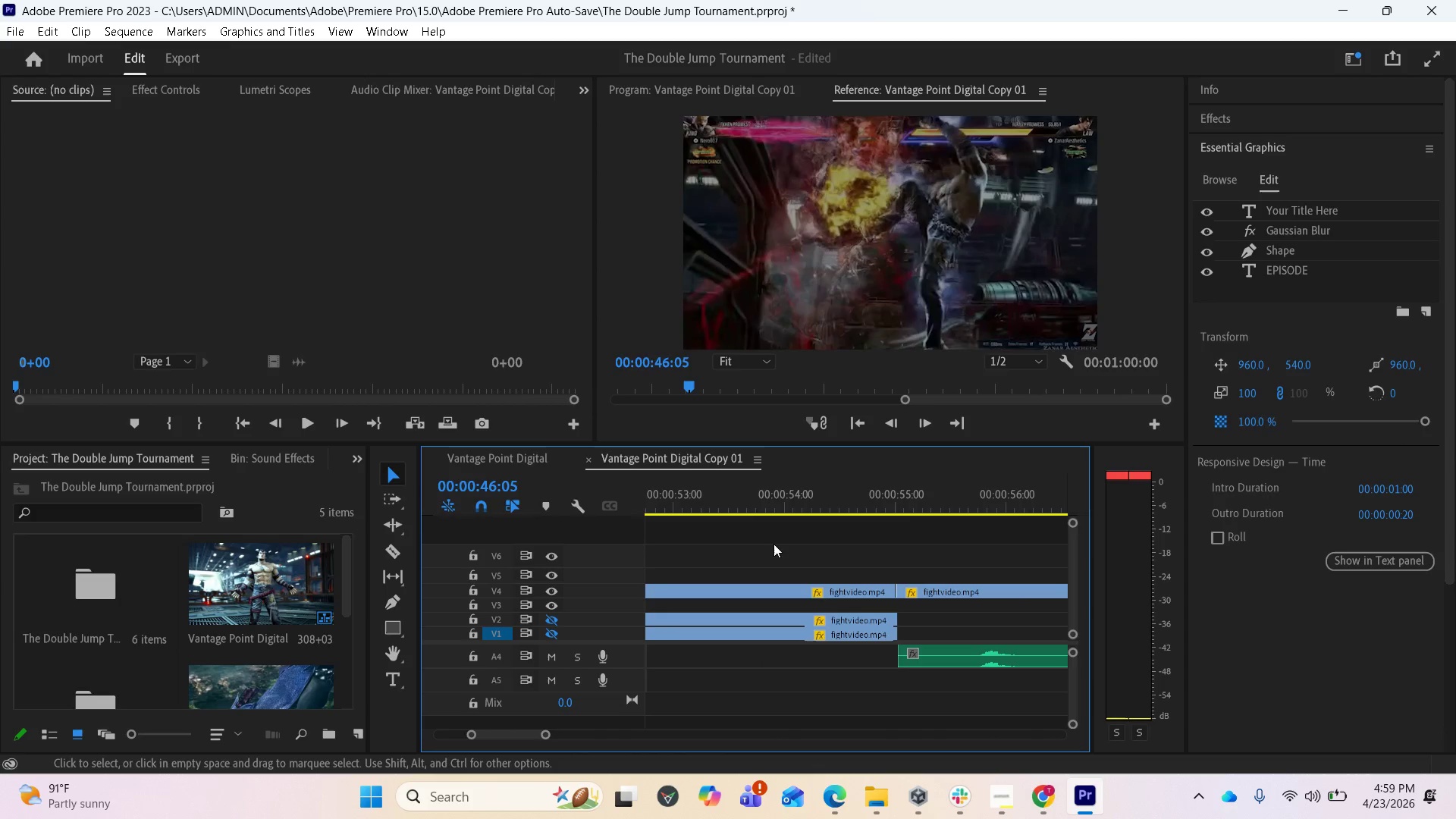 
scroll: coordinate [771, 563], scroll_direction: up, amount: 6.0
 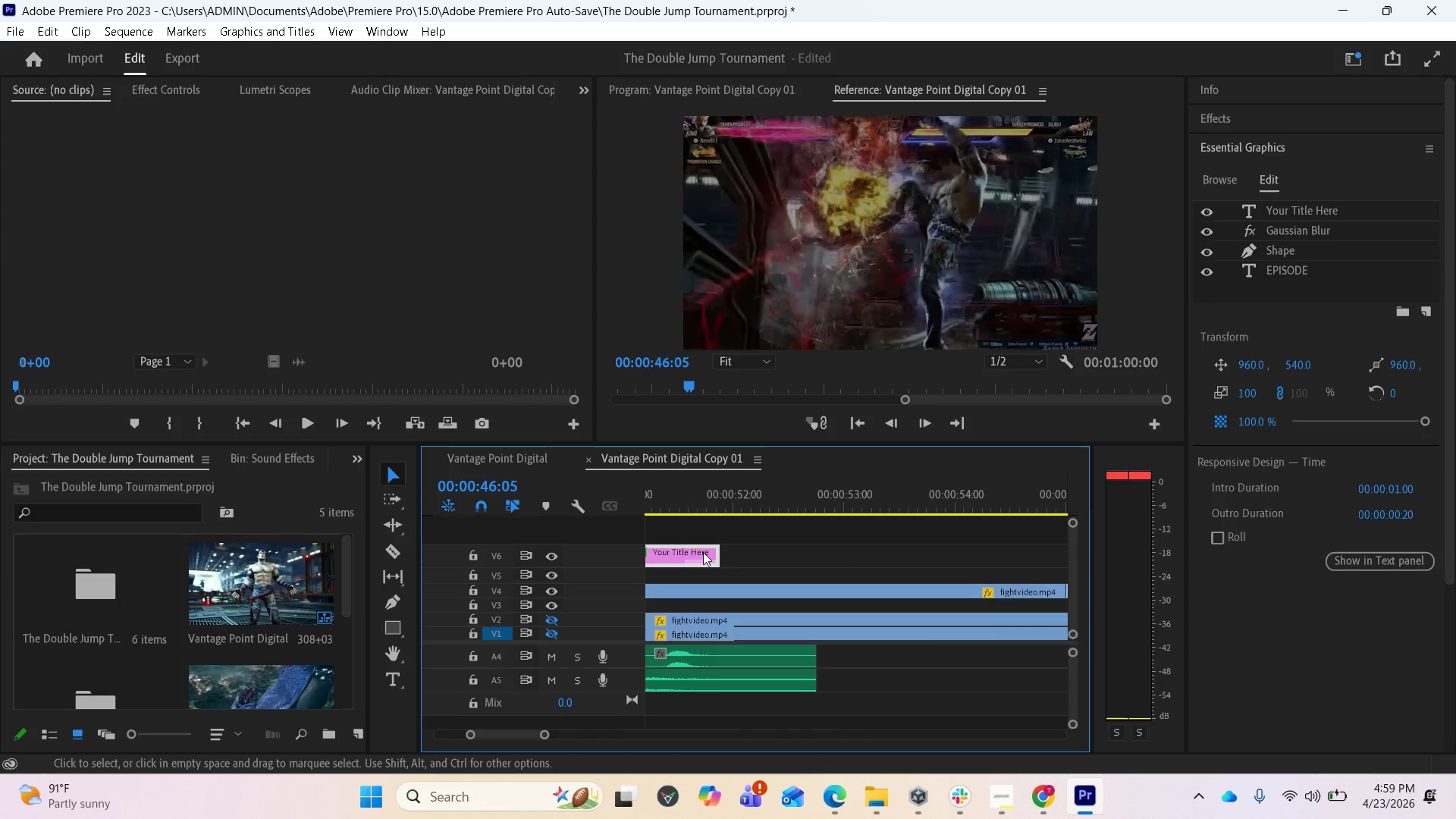 
left_click_drag(start_coordinate=[695, 548], to_coordinate=[979, 554])
 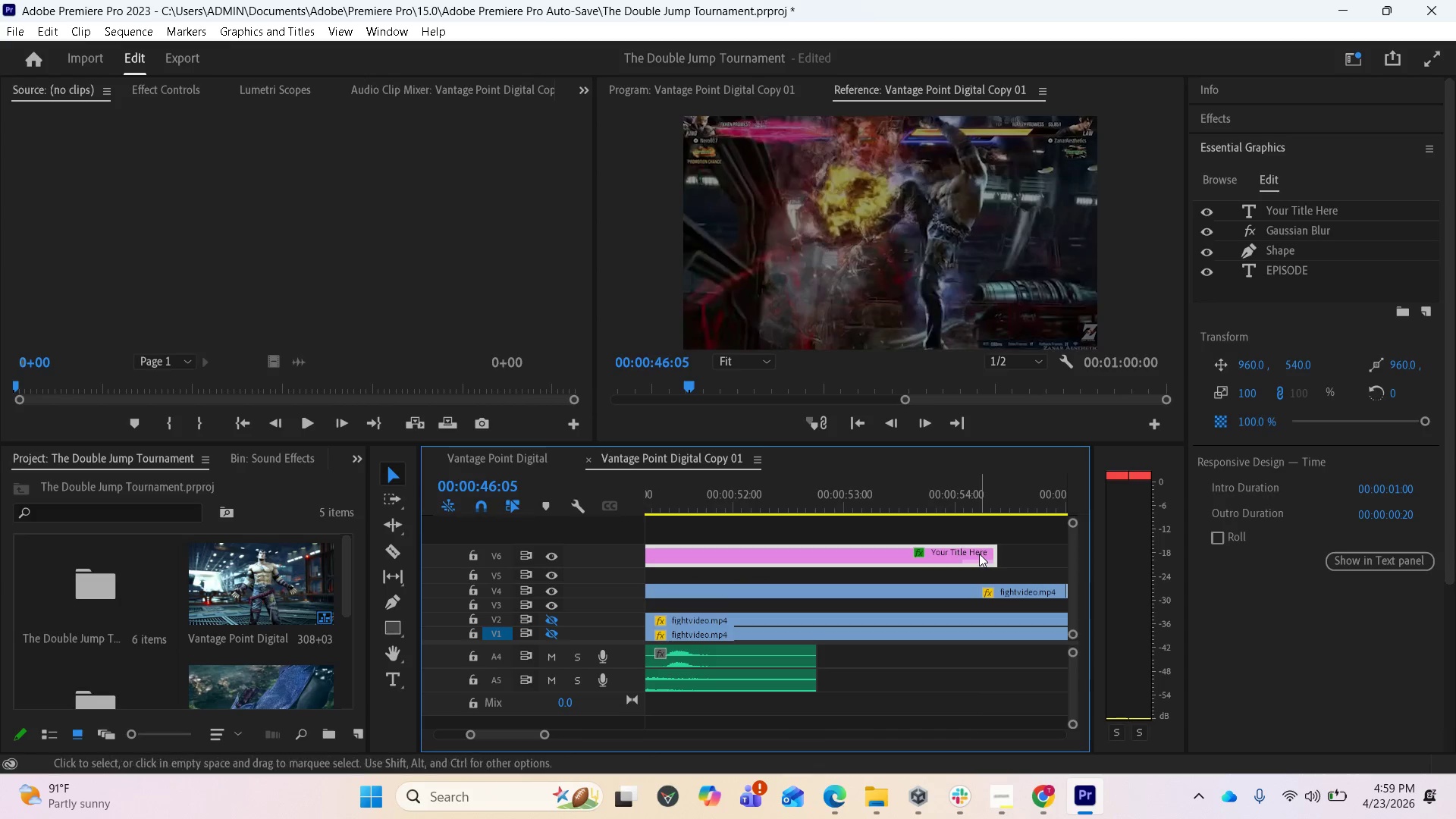 
scroll: coordinate [824, 569], scroll_direction: down, amount: 8.0
 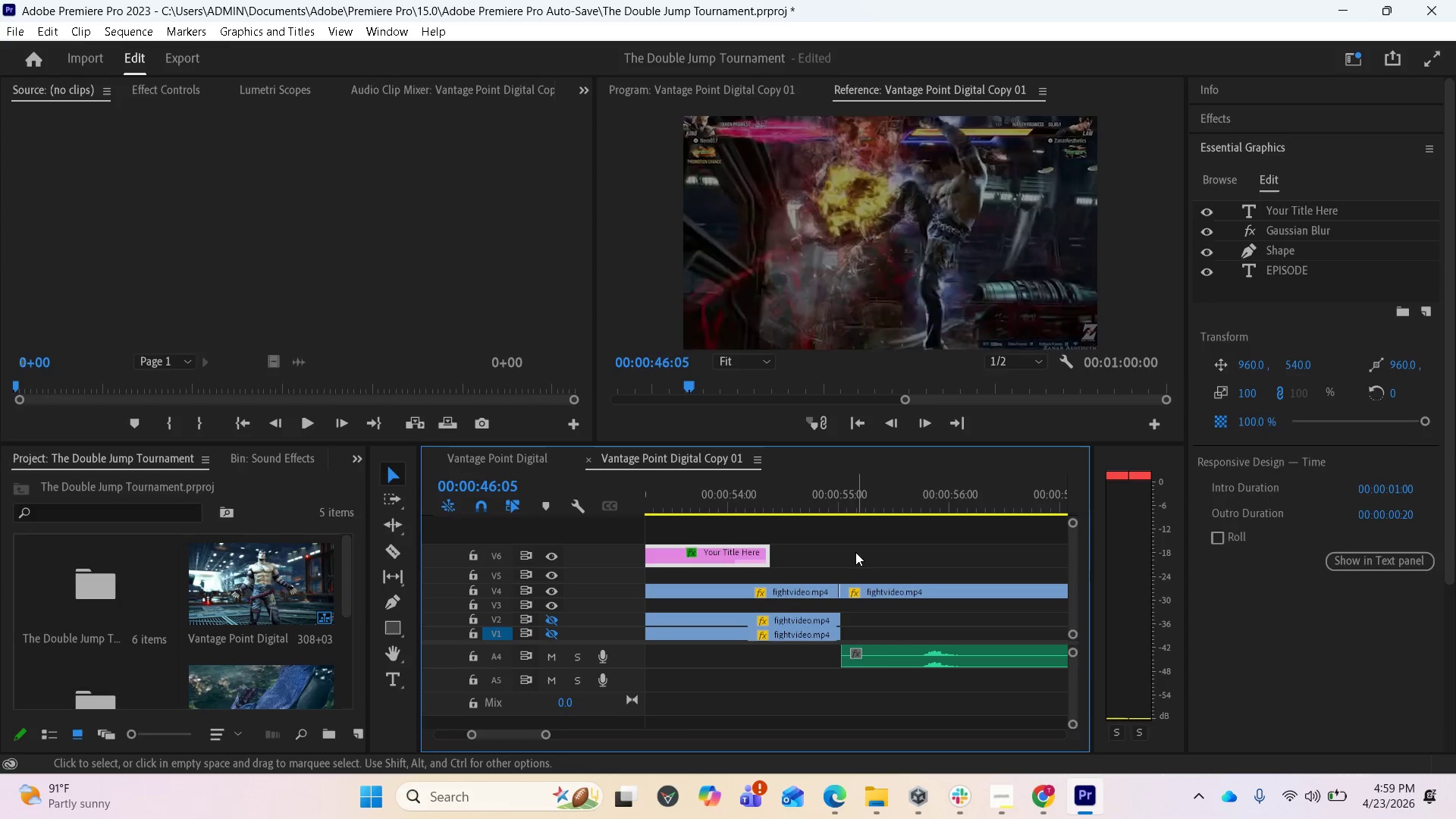 
key(Minus)
 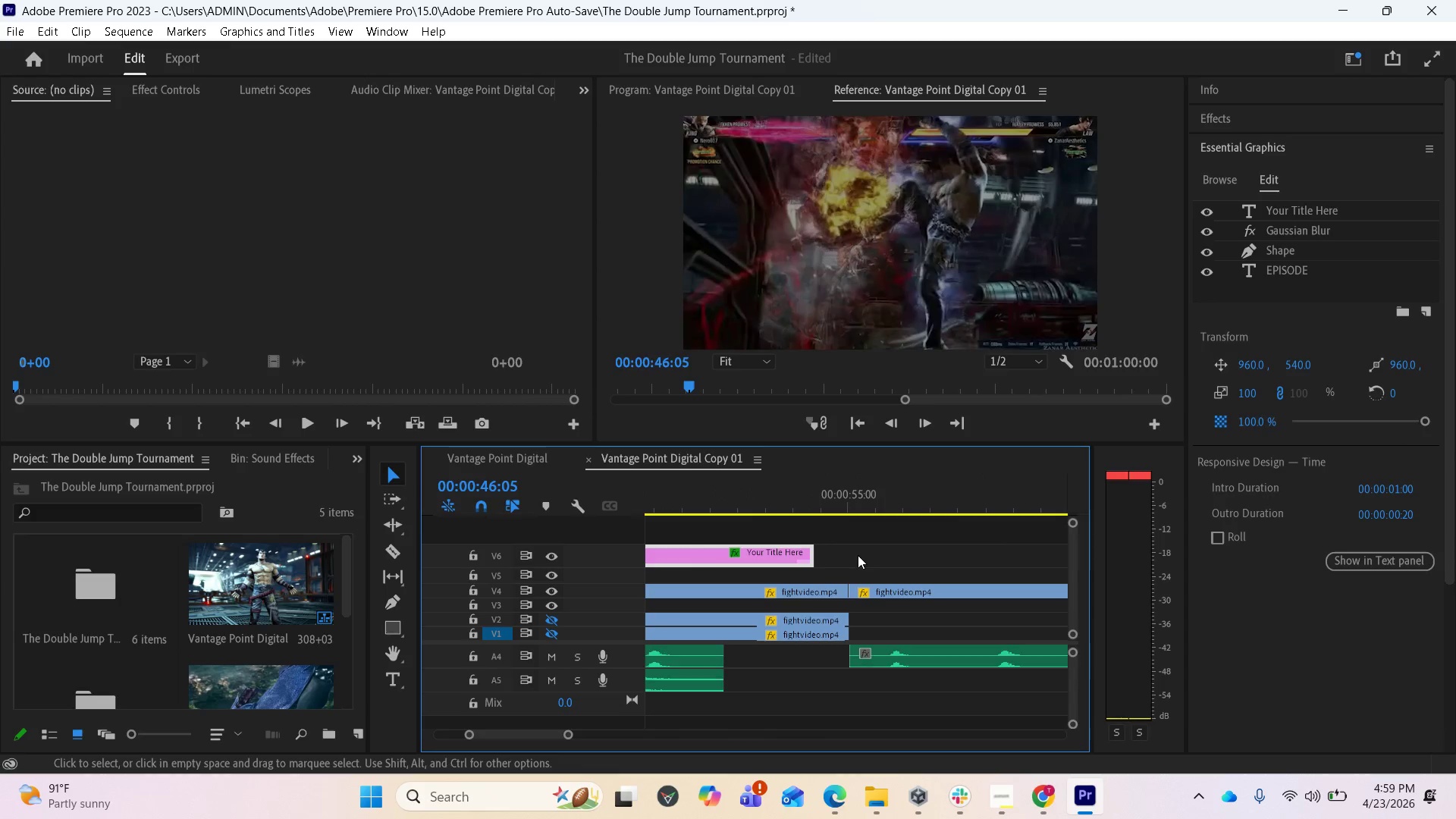 
key(Minus)
 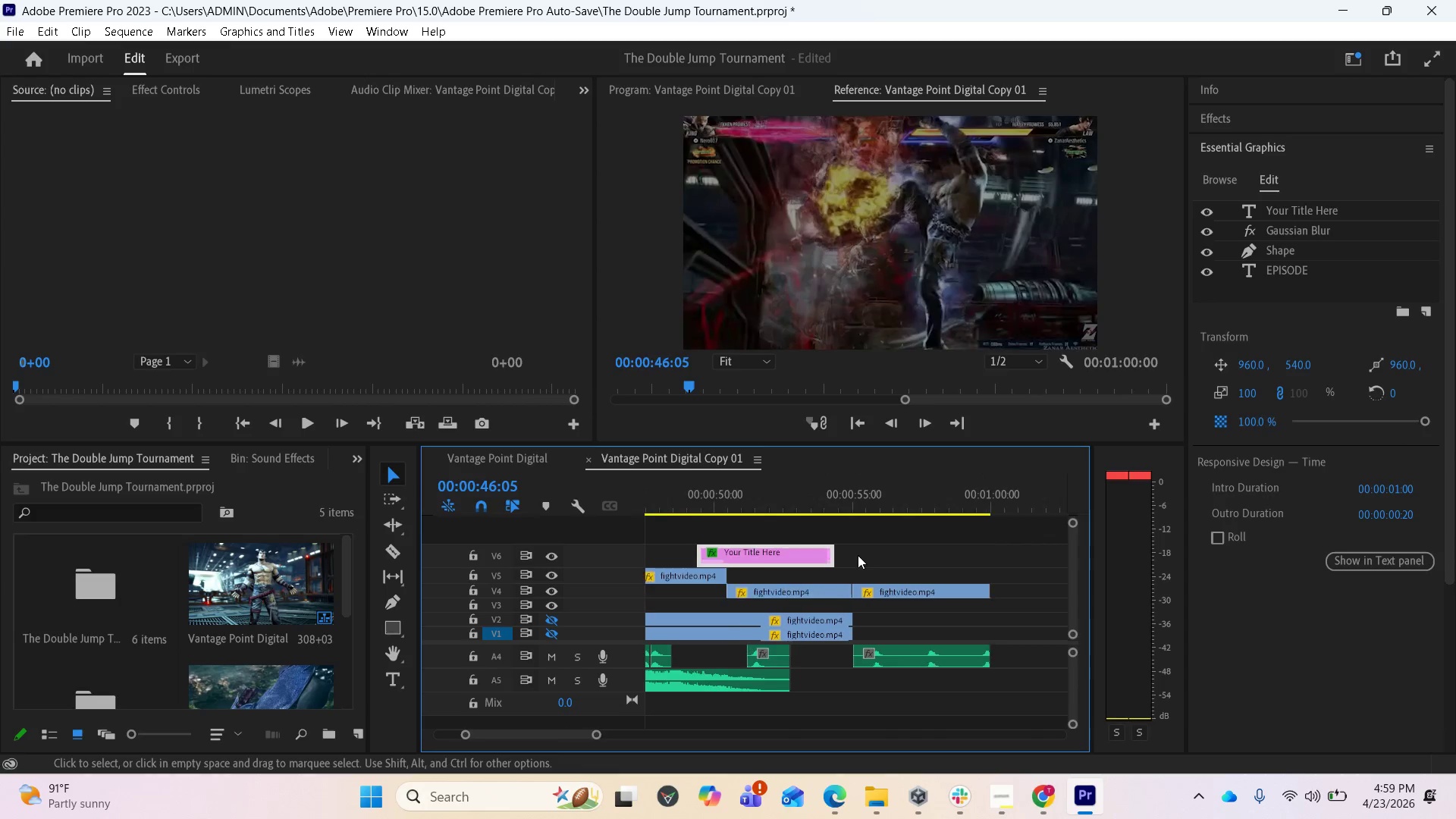 
key(Minus)
 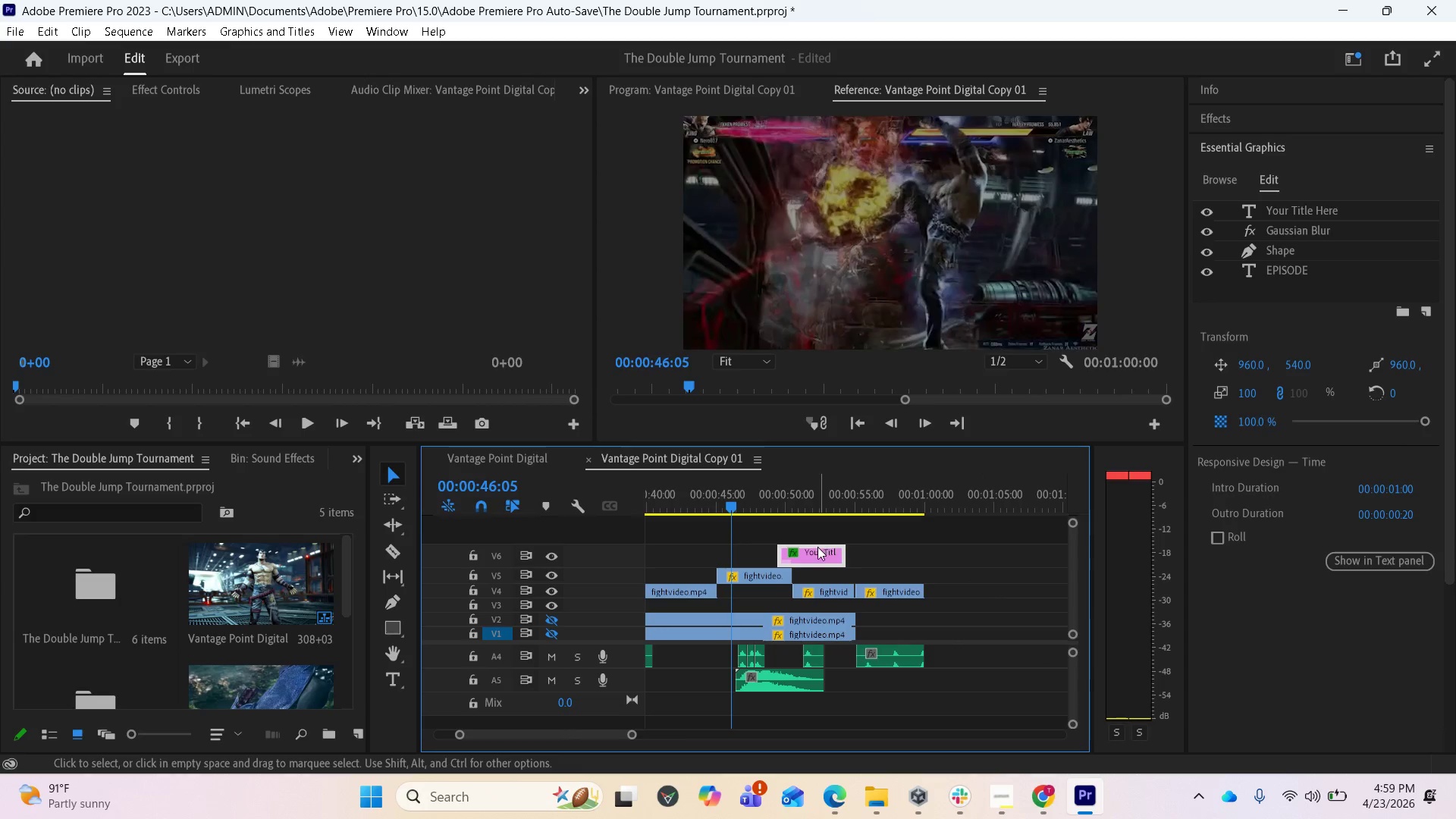 
left_click_drag(start_coordinate=[817, 549], to_coordinate=[902, 550])
 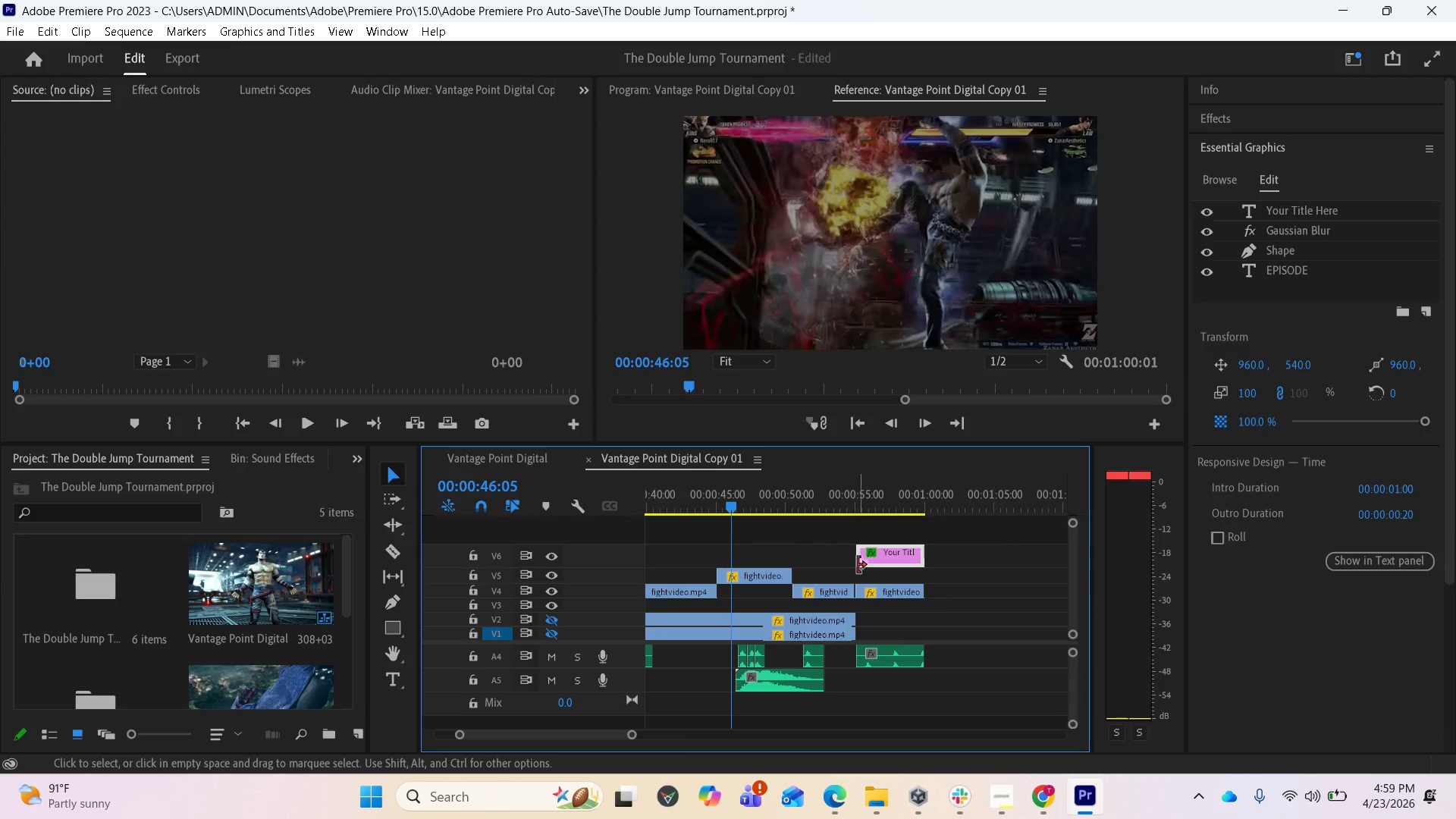 
left_click_drag(start_coordinate=[731, 500], to_coordinate=[871, 494])
 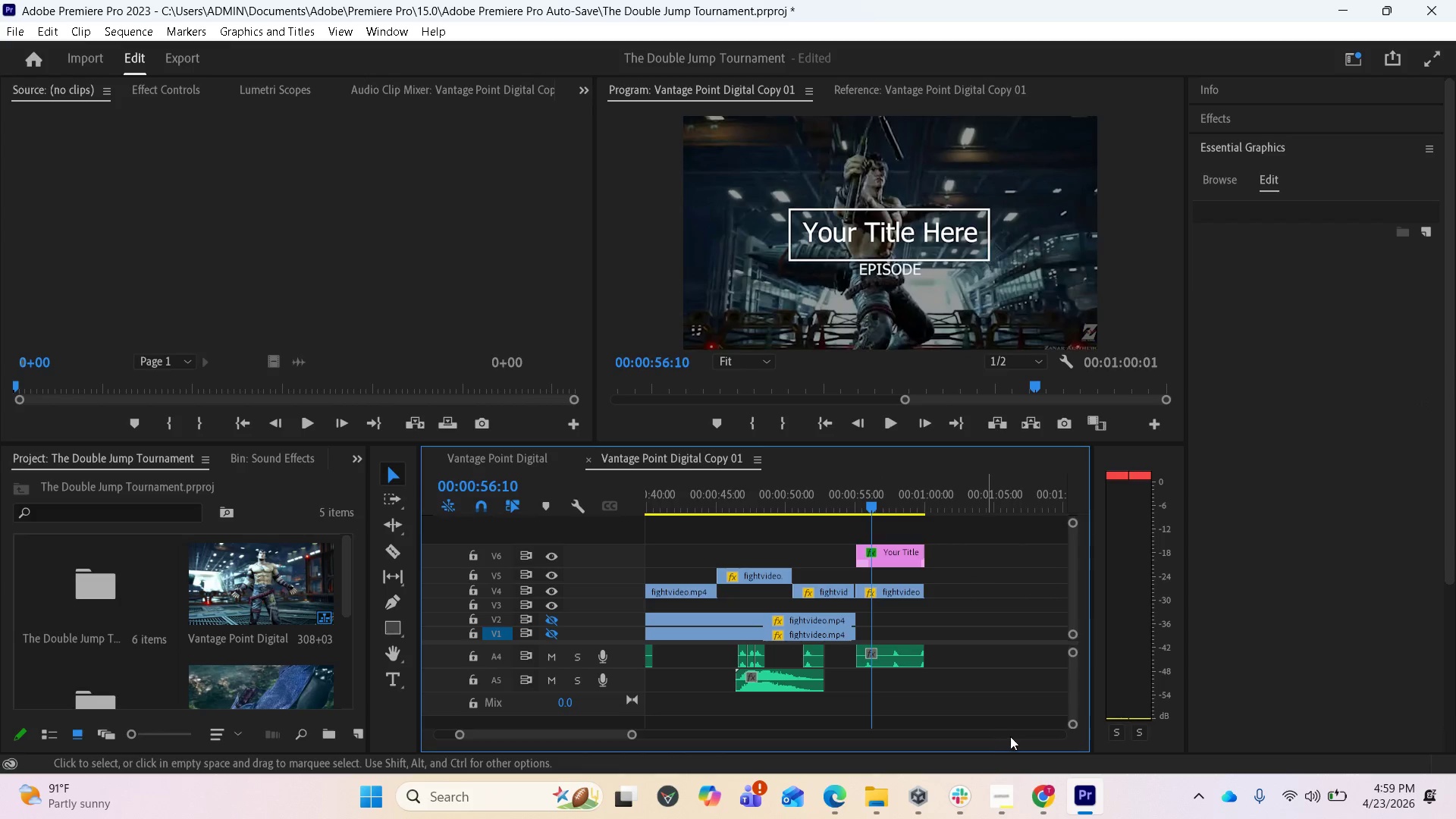 
wait(7.3)
 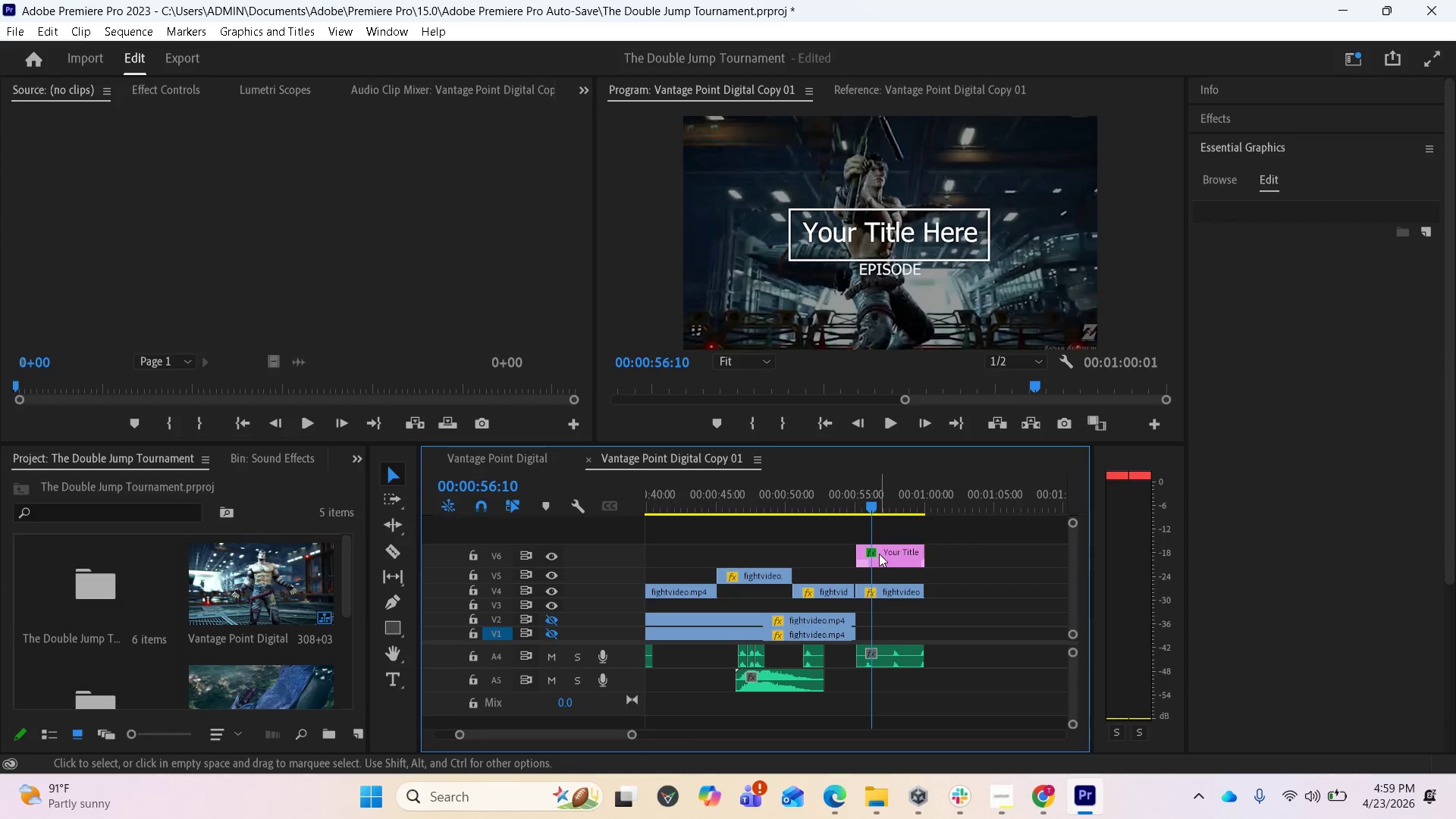 
left_click([1012, 799])